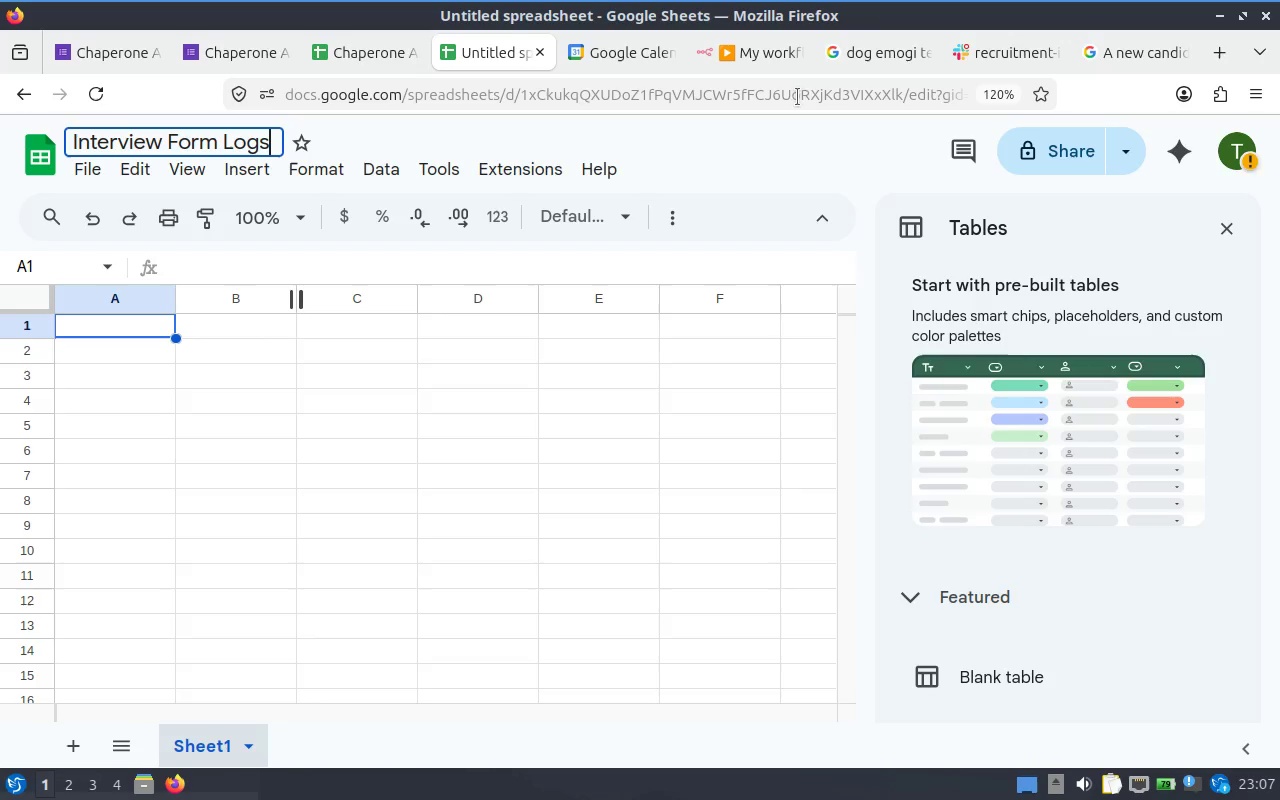 
left_click([766, 153])
 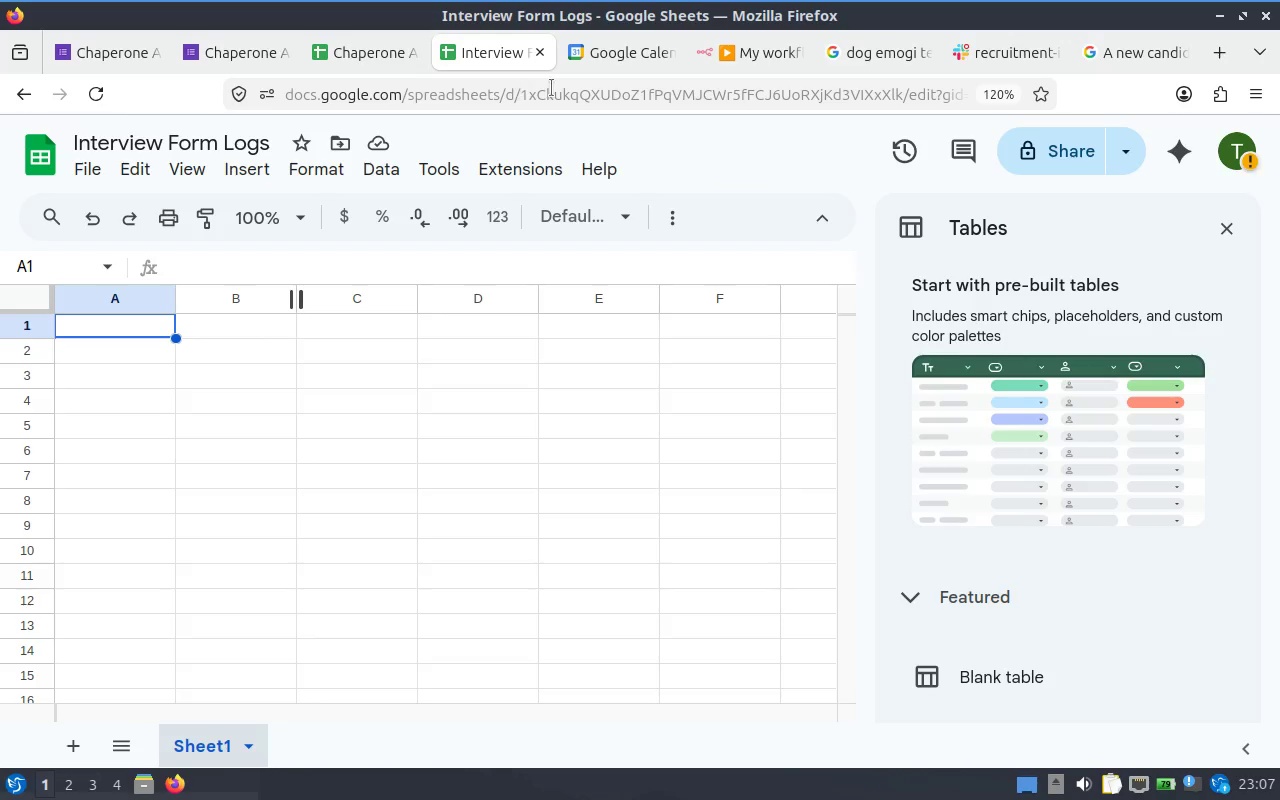 
wait(6.11)
 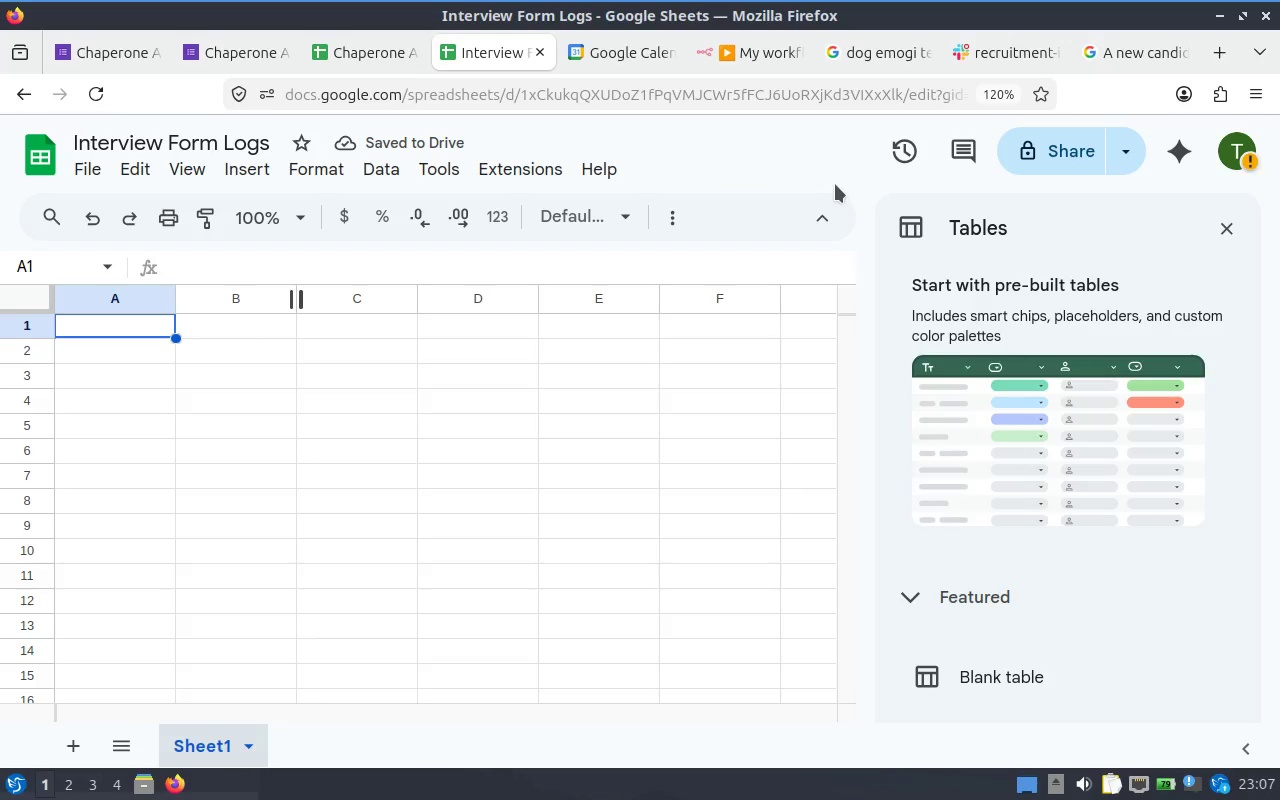 
double_click([229, 130])
 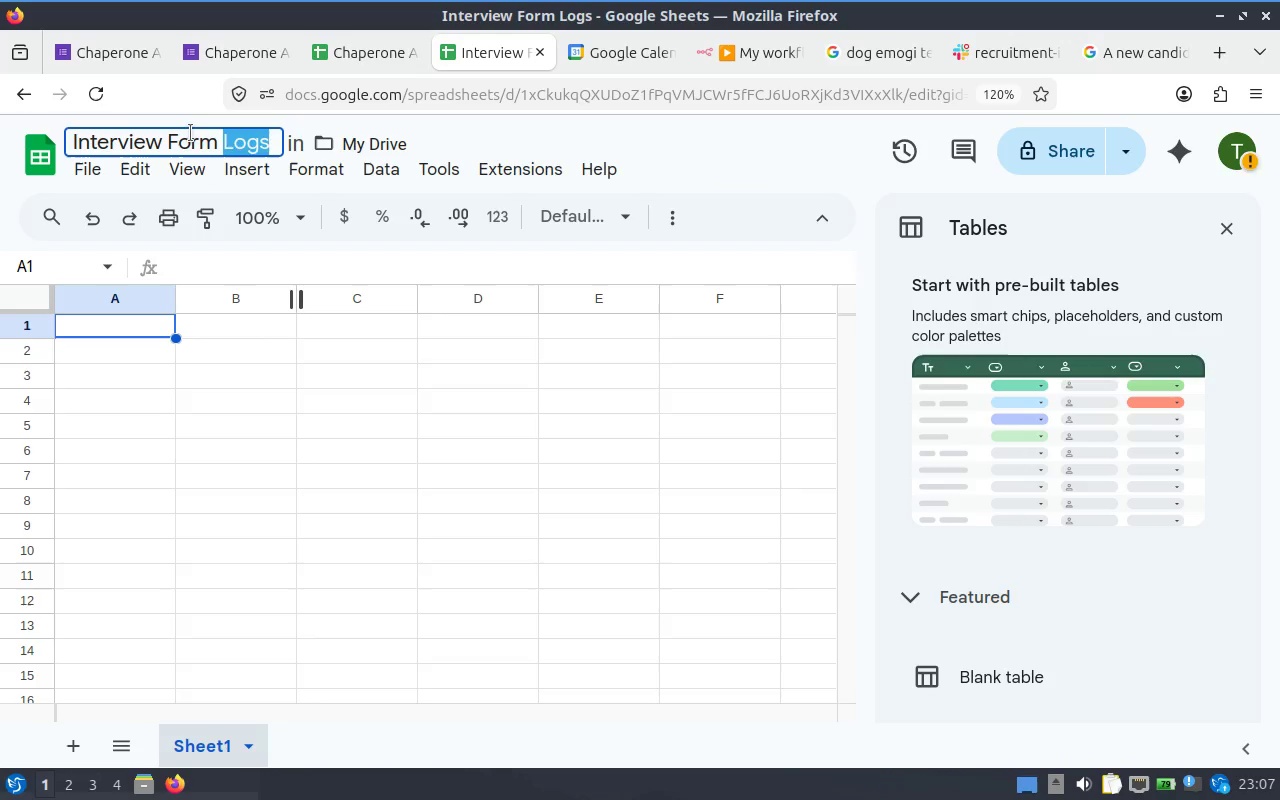 
double_click([190, 133])
 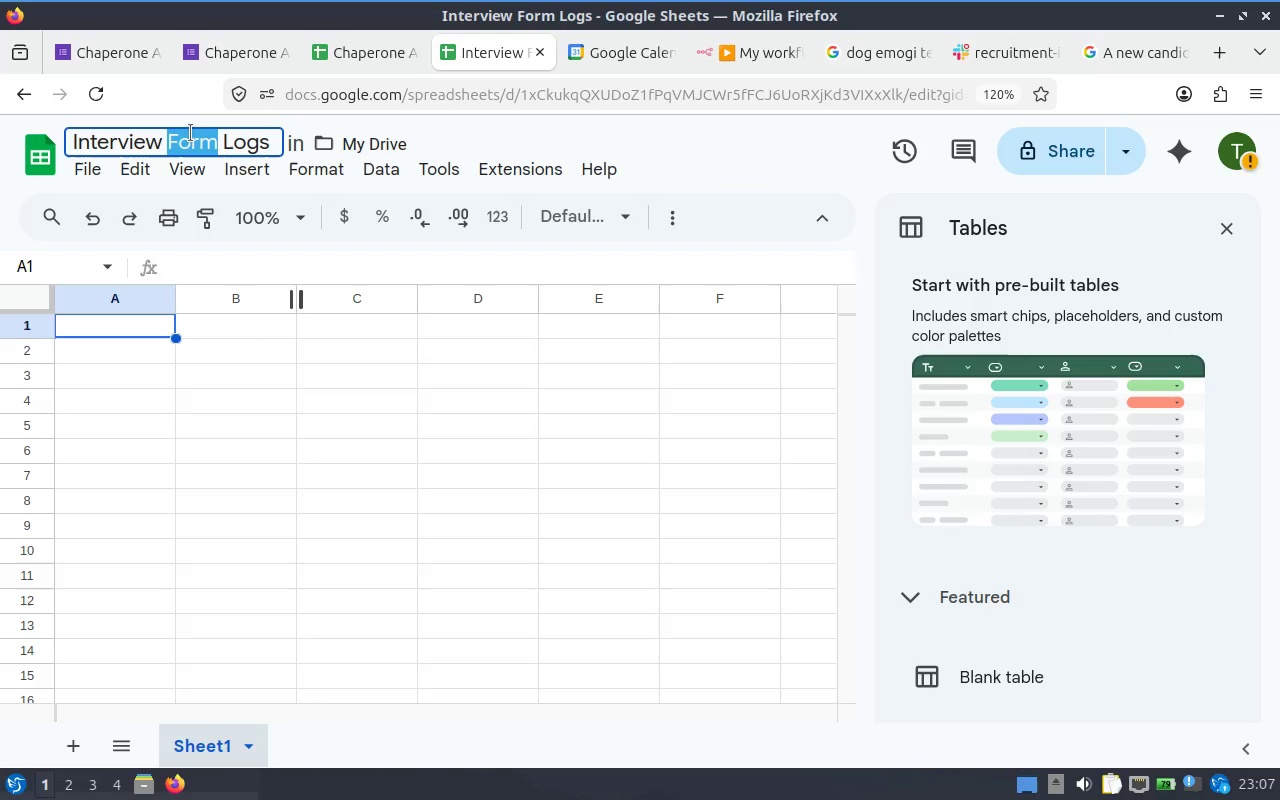 
type(Application)
 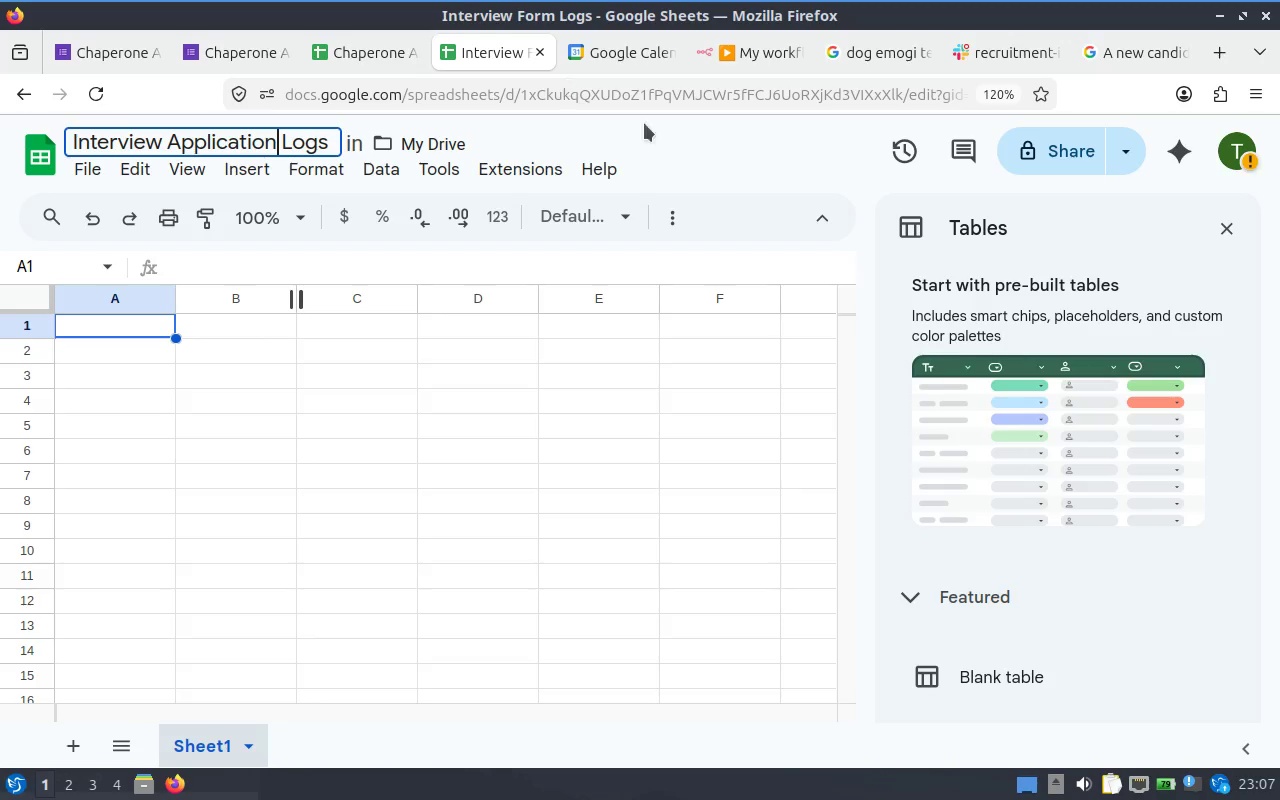 
left_click([737, 165])
 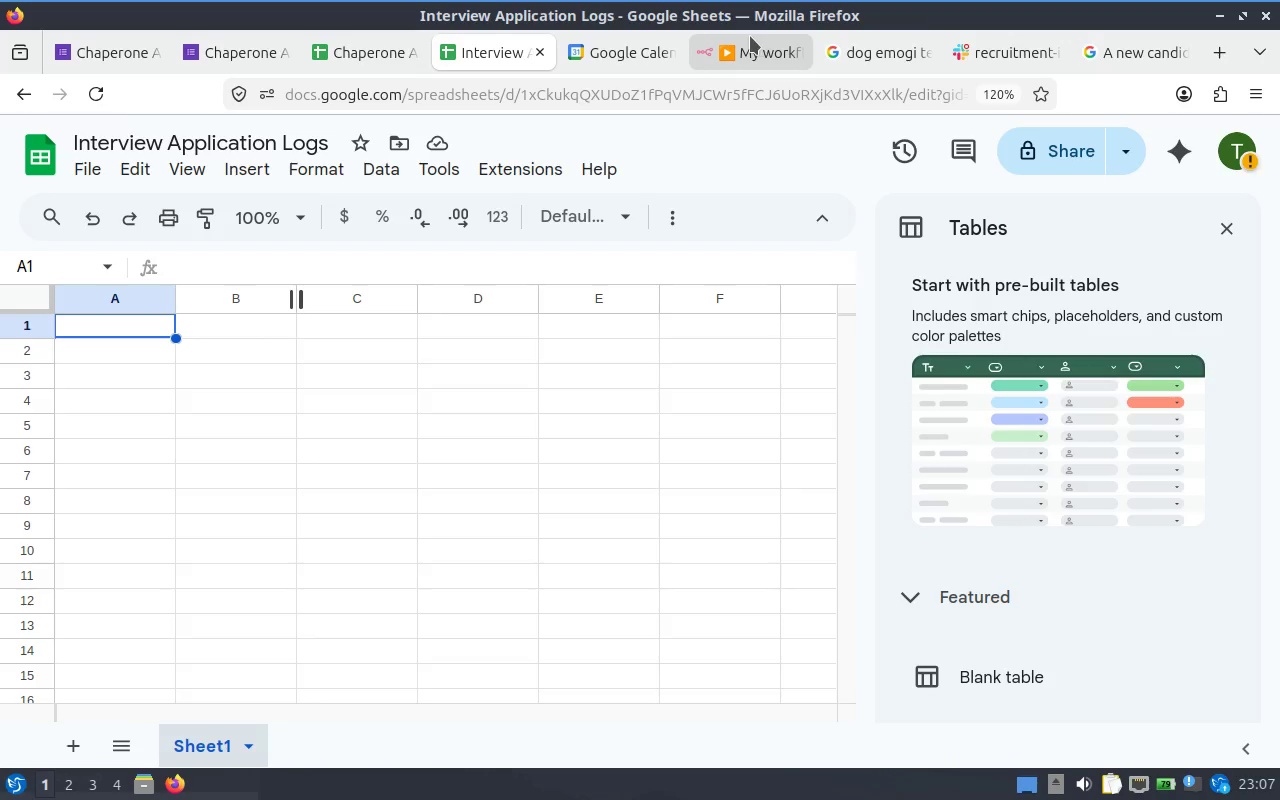 
left_click([746, 38])
 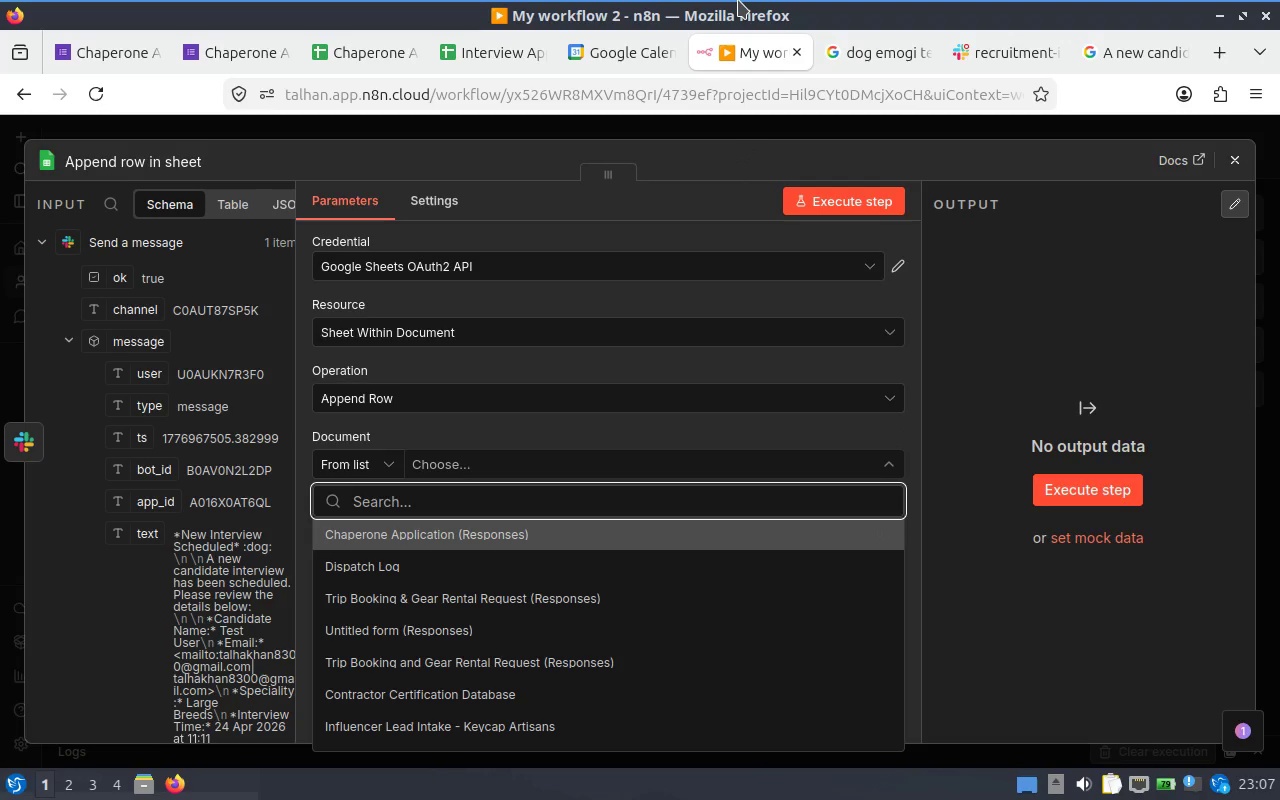 
wait(5.84)
 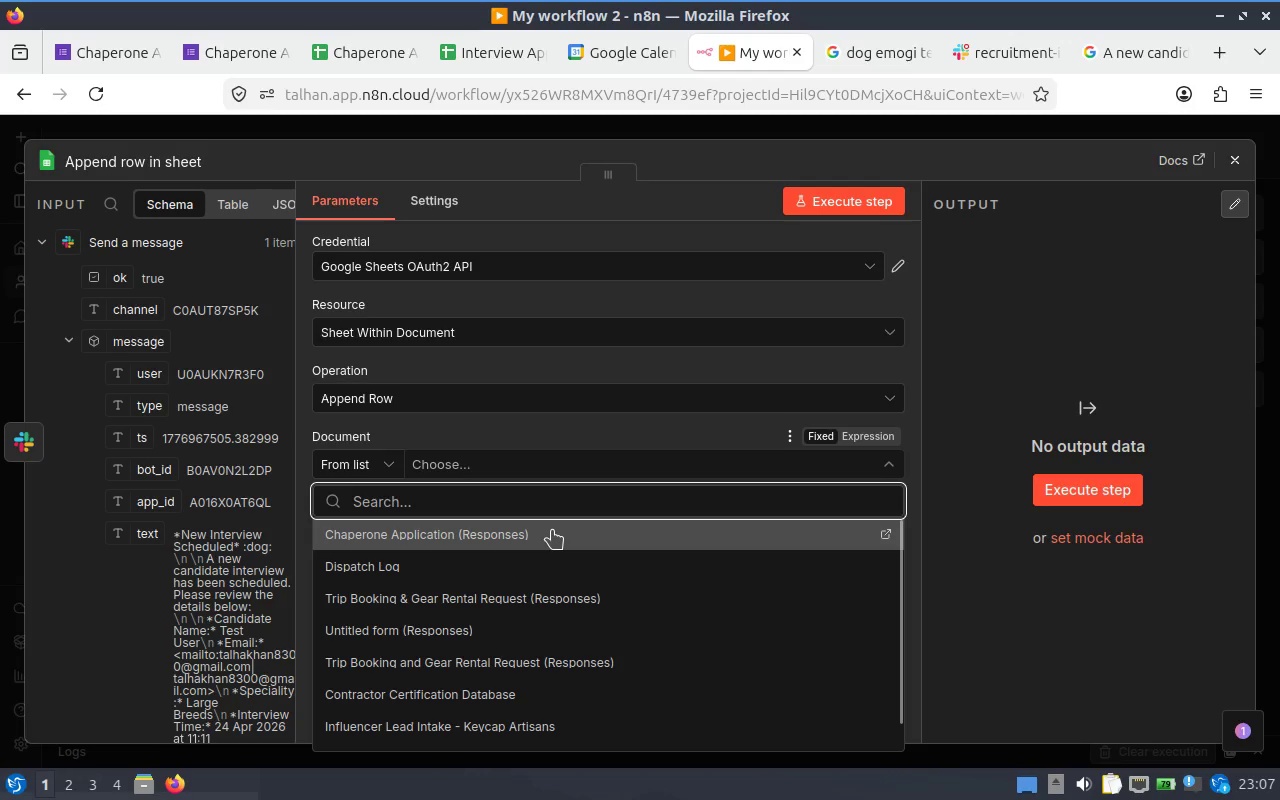 
mouse_move([573, 62])
 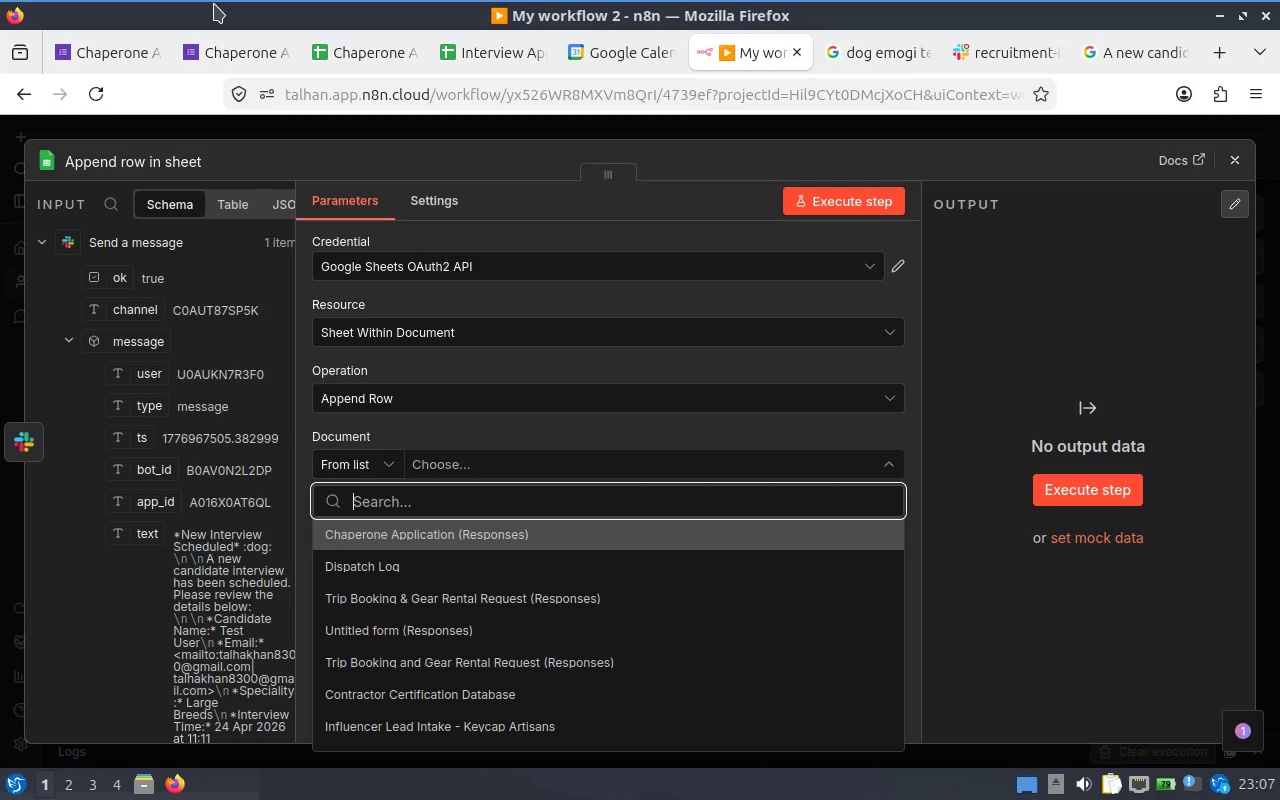 
wait(29.58)
 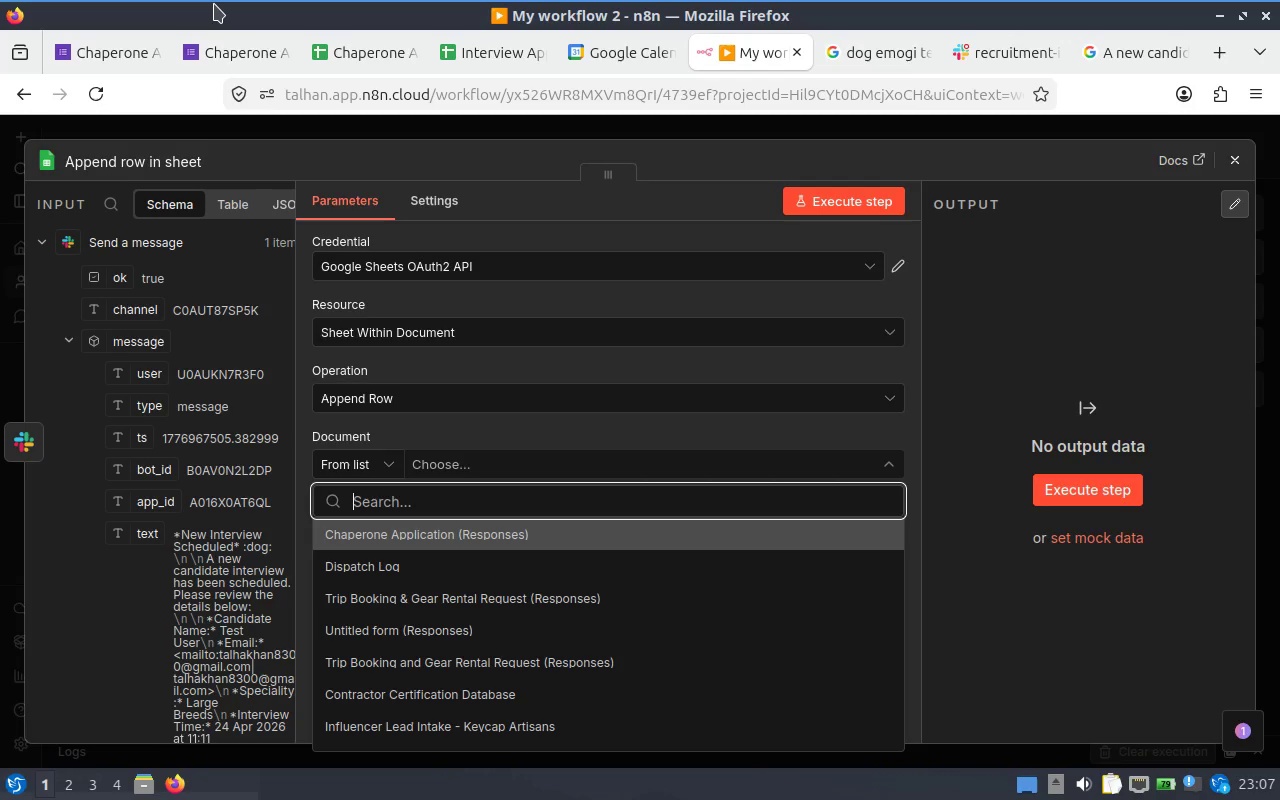 
left_click([501, 61])
 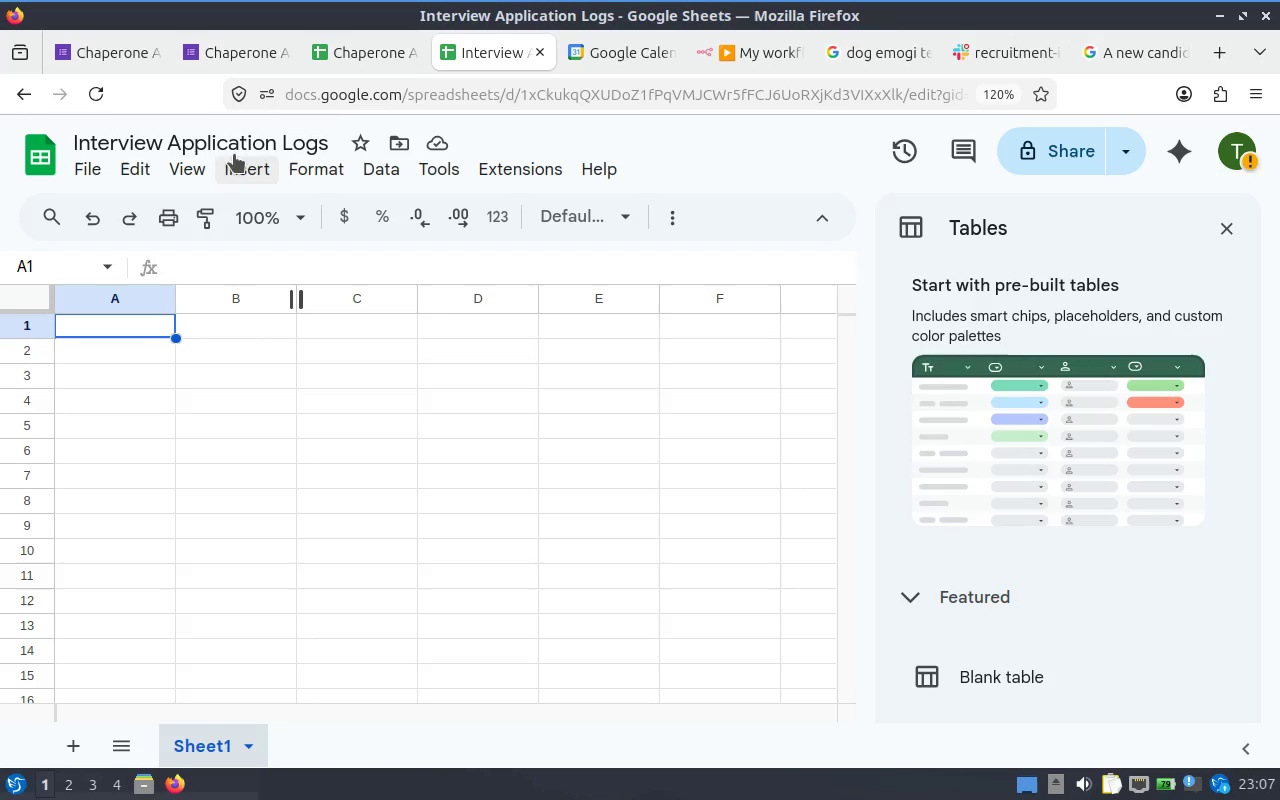 
double_click([218, 133])
 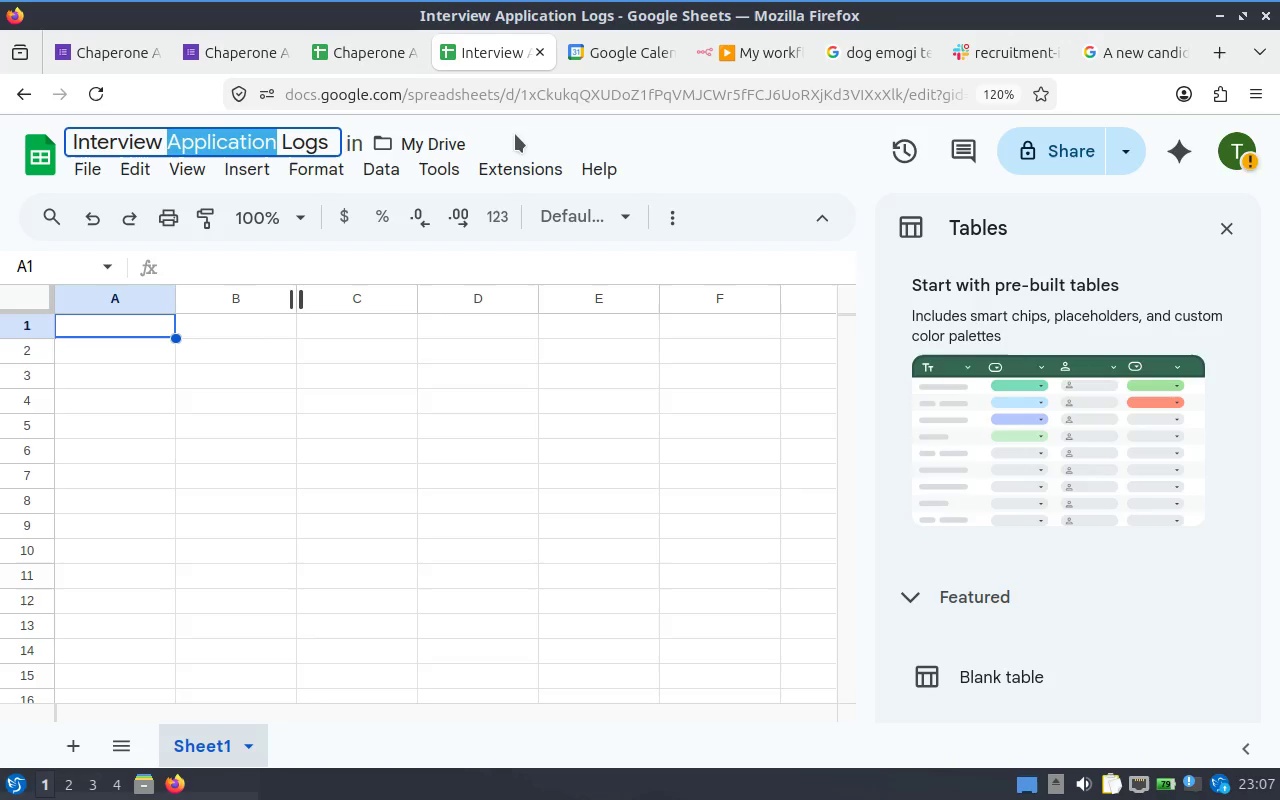 
type(Scheduling )
key(Backspace)
 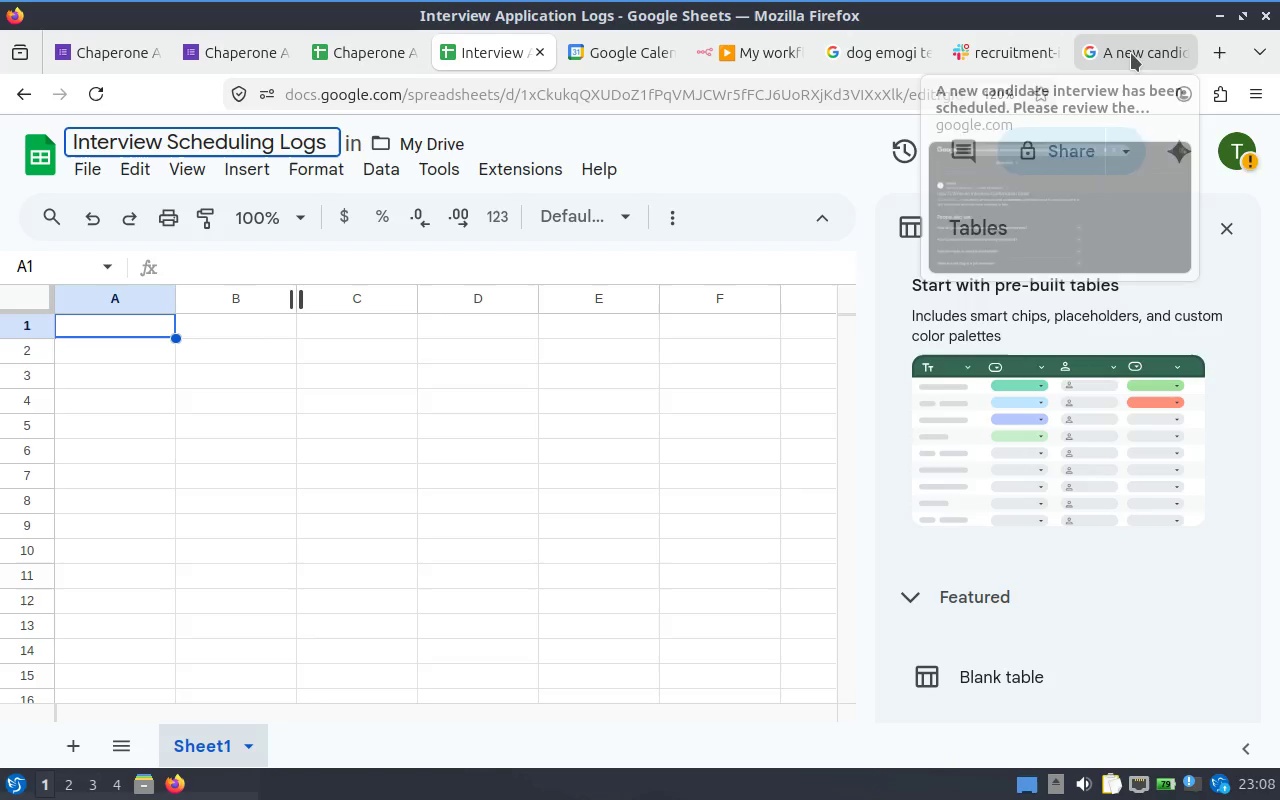 
left_click([1153, 57])
 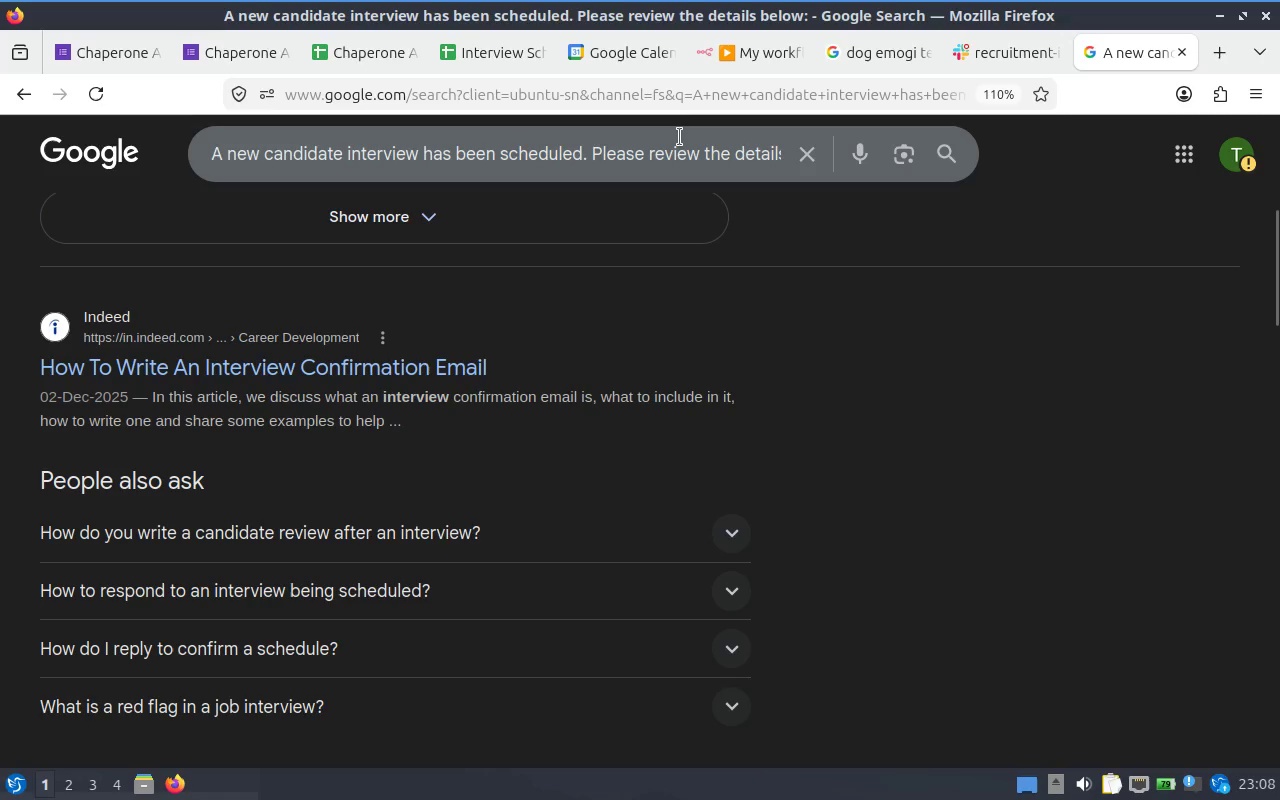 
left_click([679, 137])
 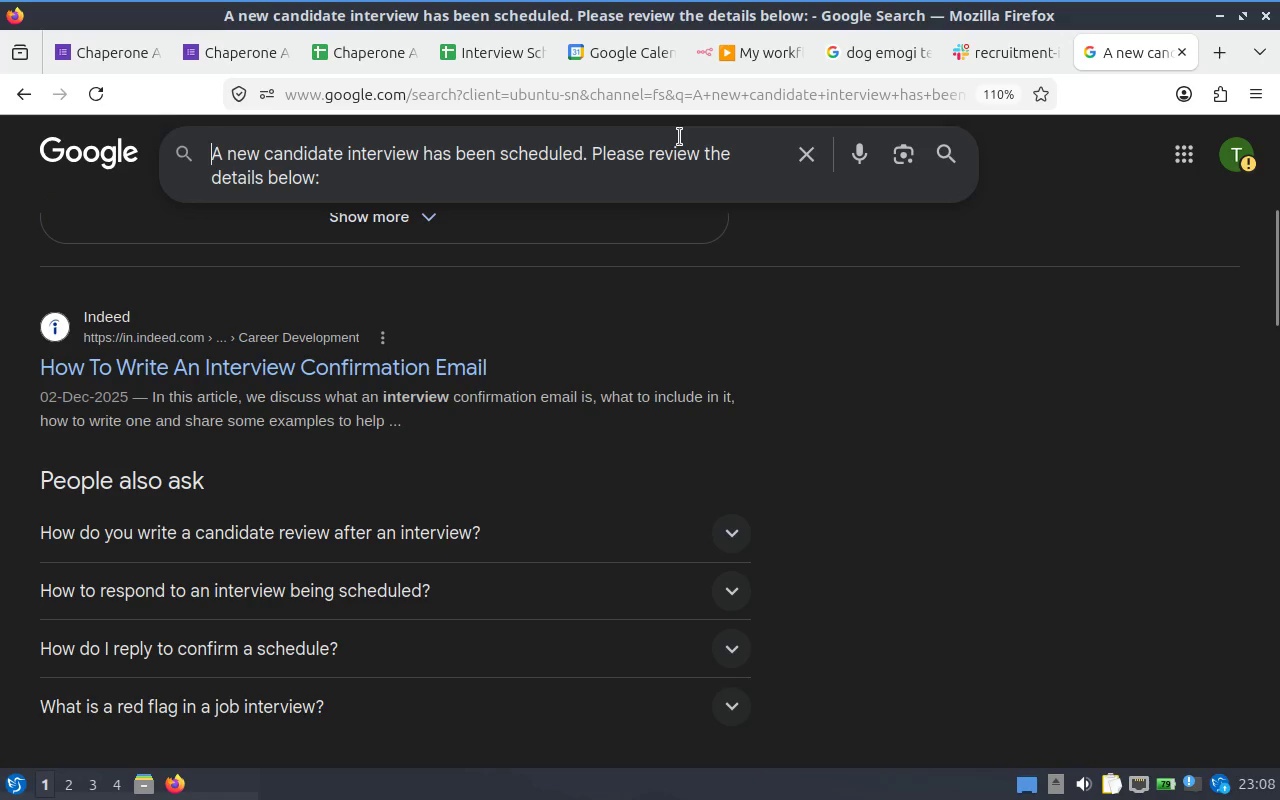 
key(Control+ControlLeft)
 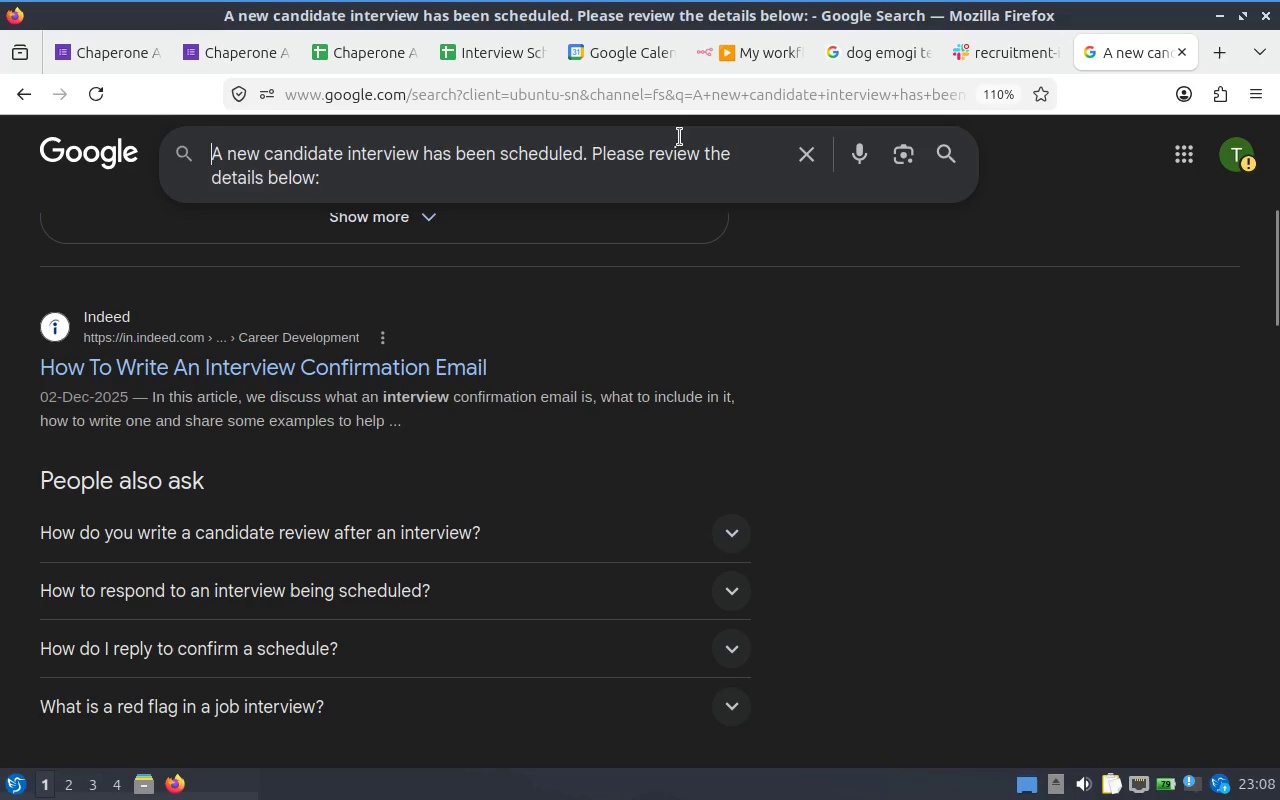 
key(Control+A)
 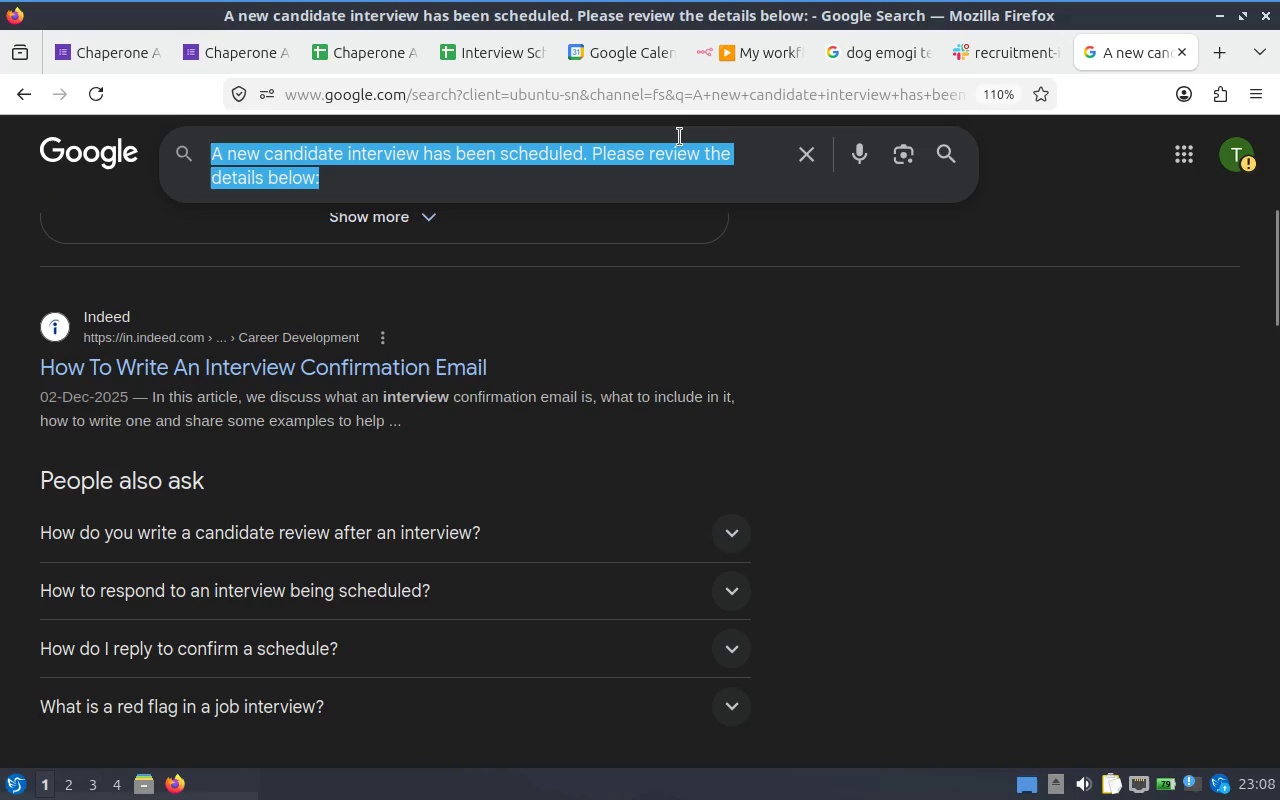 
type(Scheduling)
 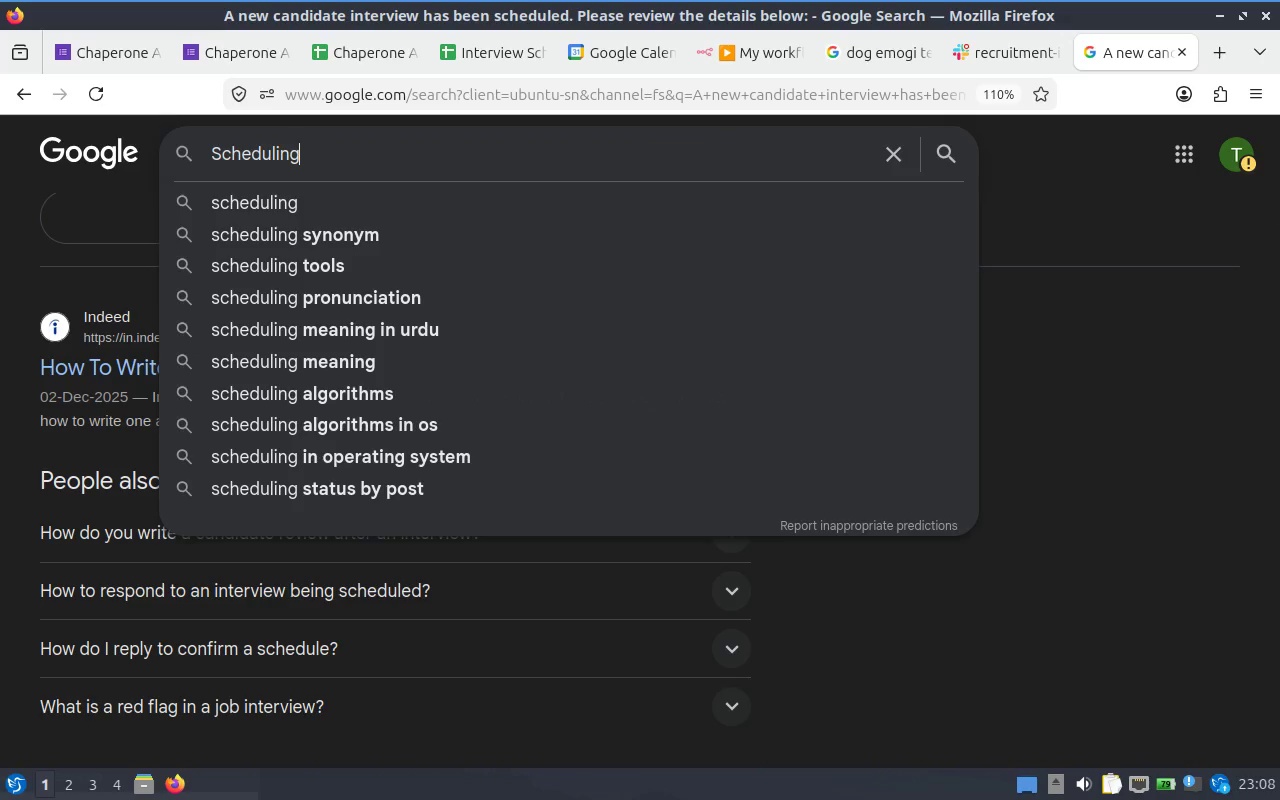 
key(ArrowDown)
 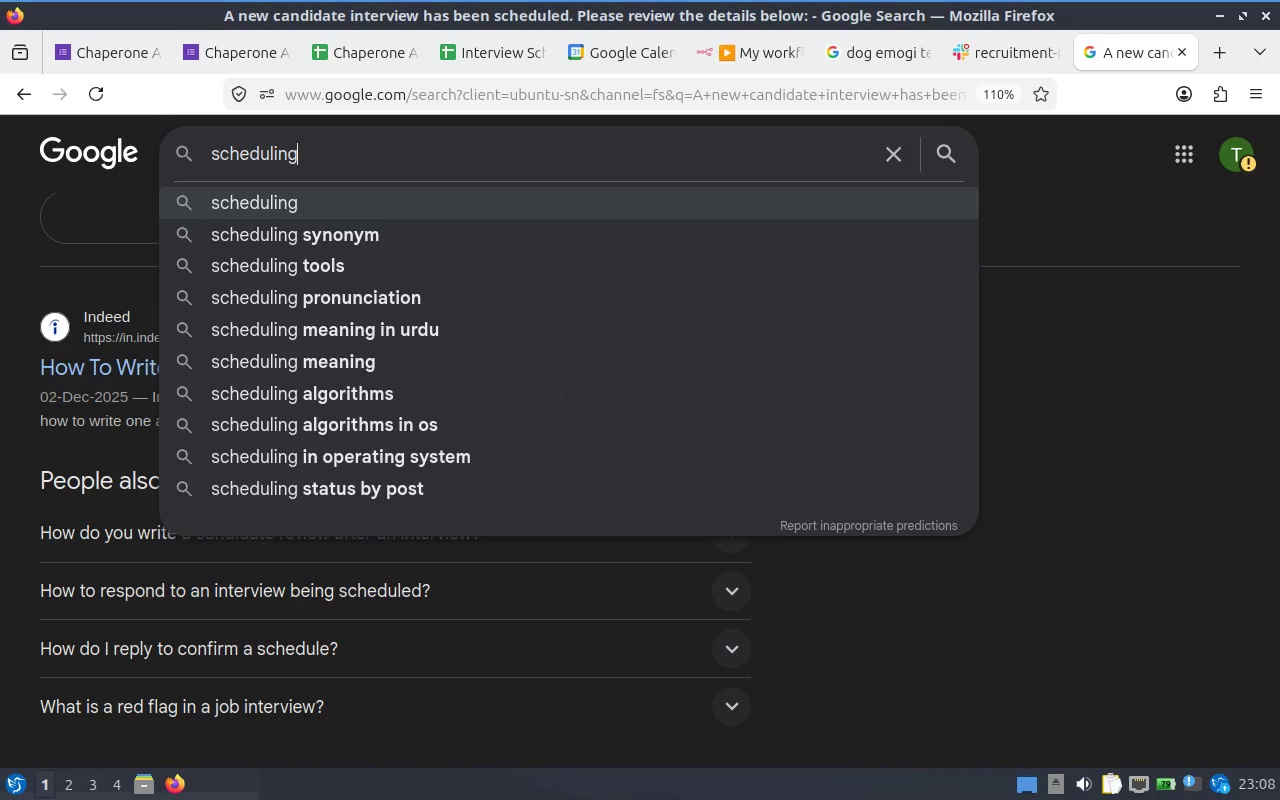 
key(Control+A)
 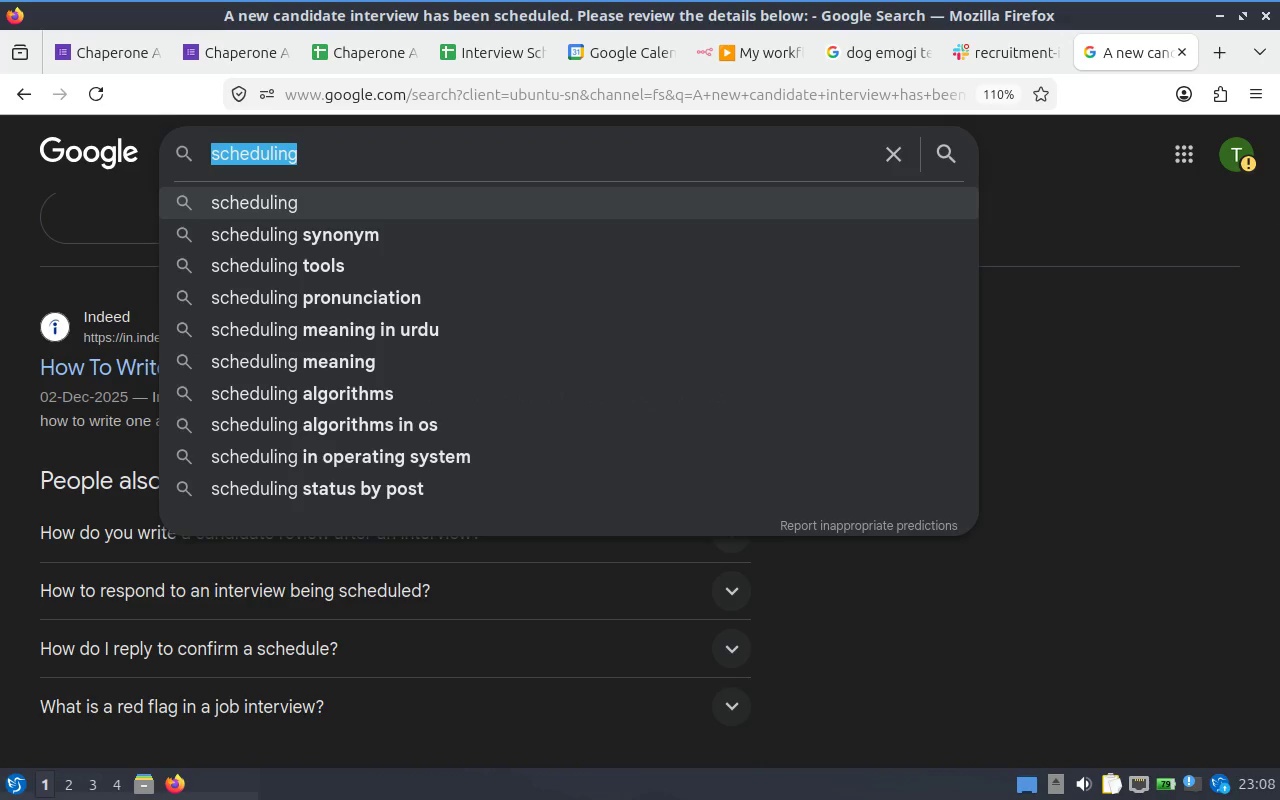 
key(Control+C)
 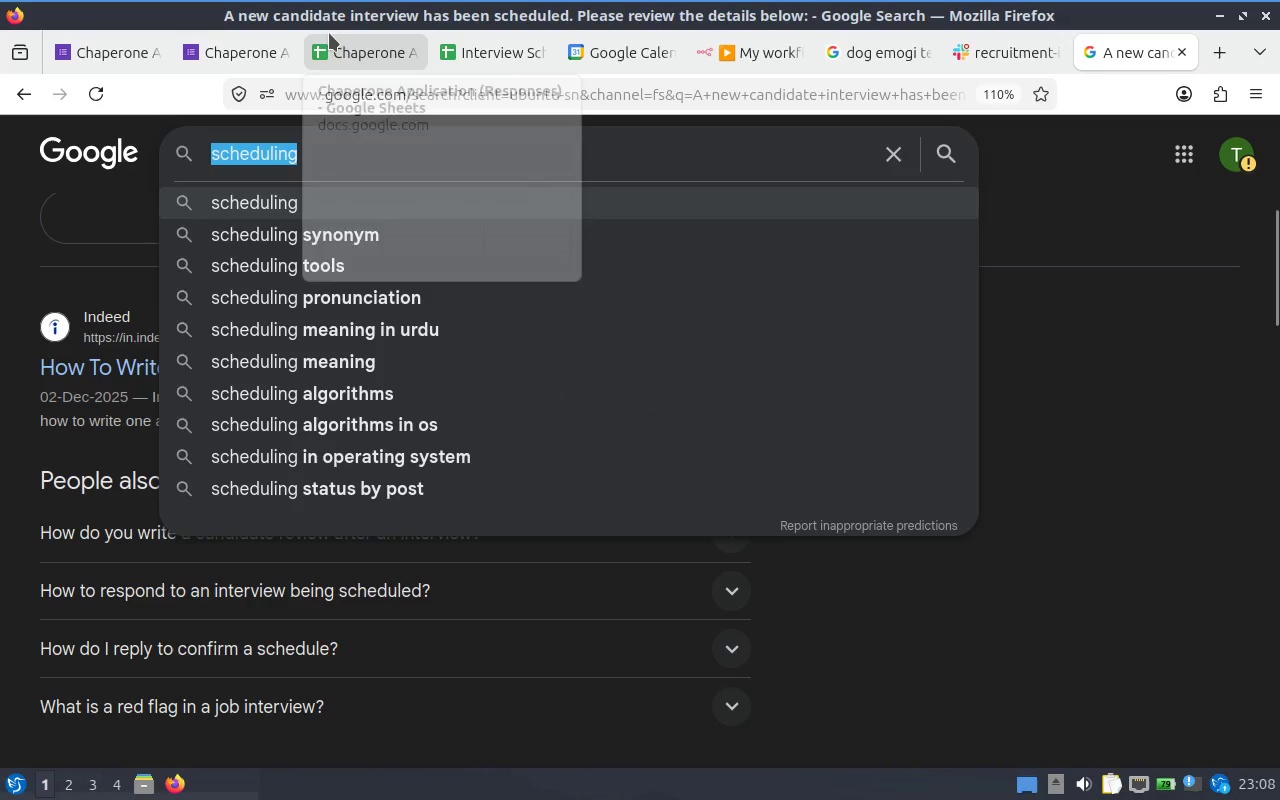 
left_click([333, 43])
 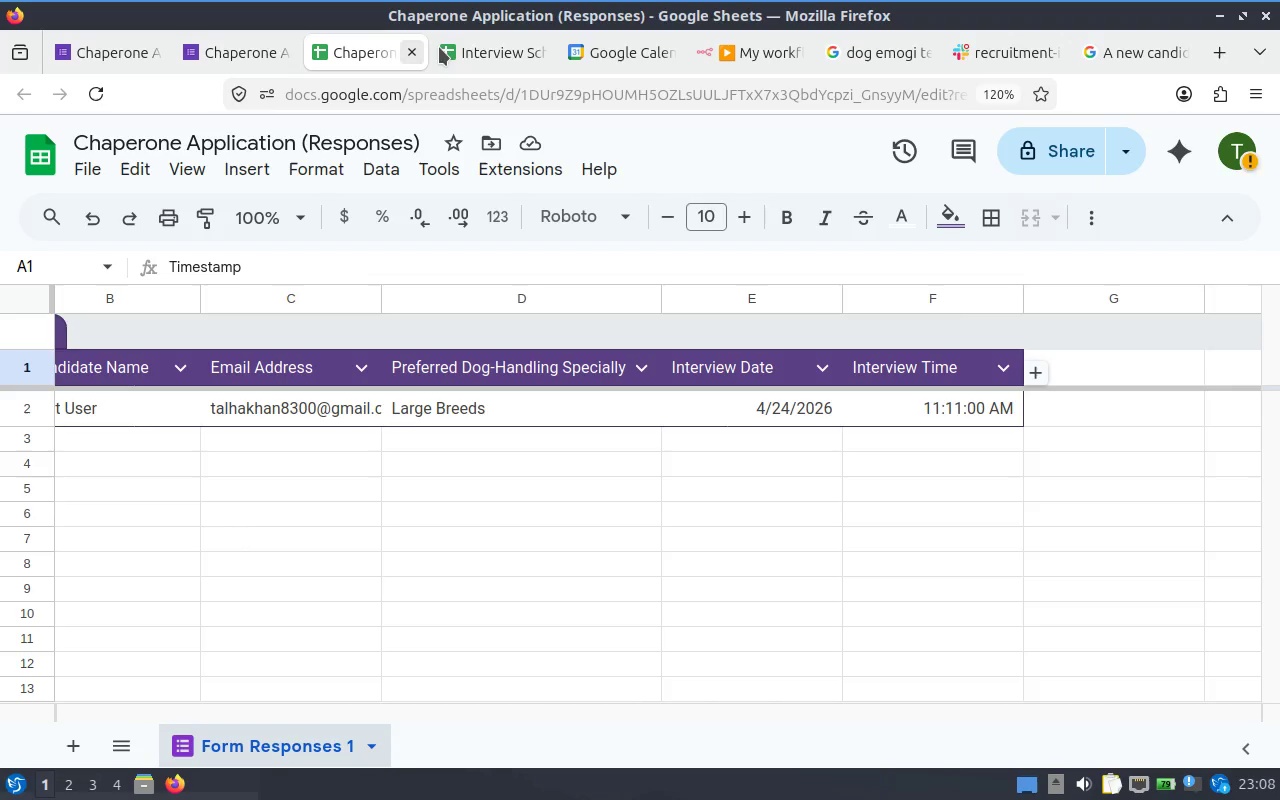 
left_click([483, 47])
 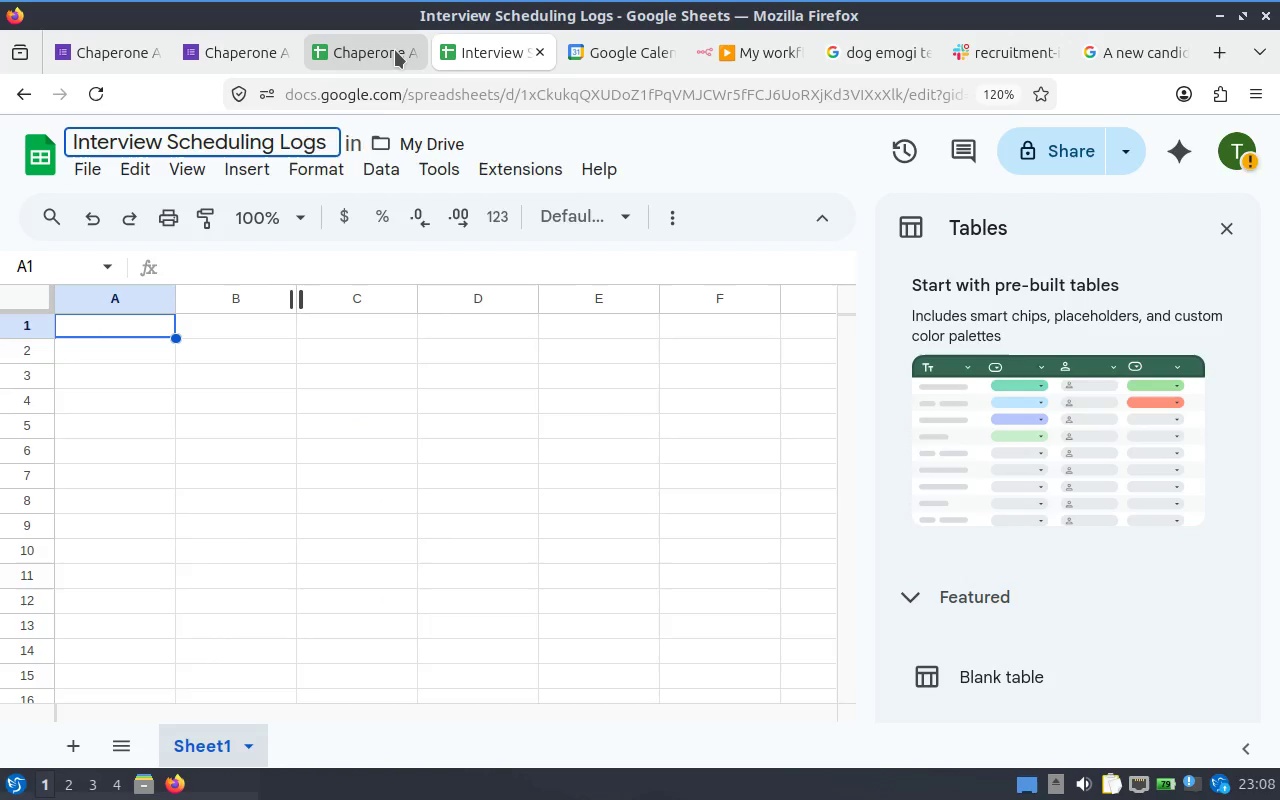 
middle_click([395, 50])
 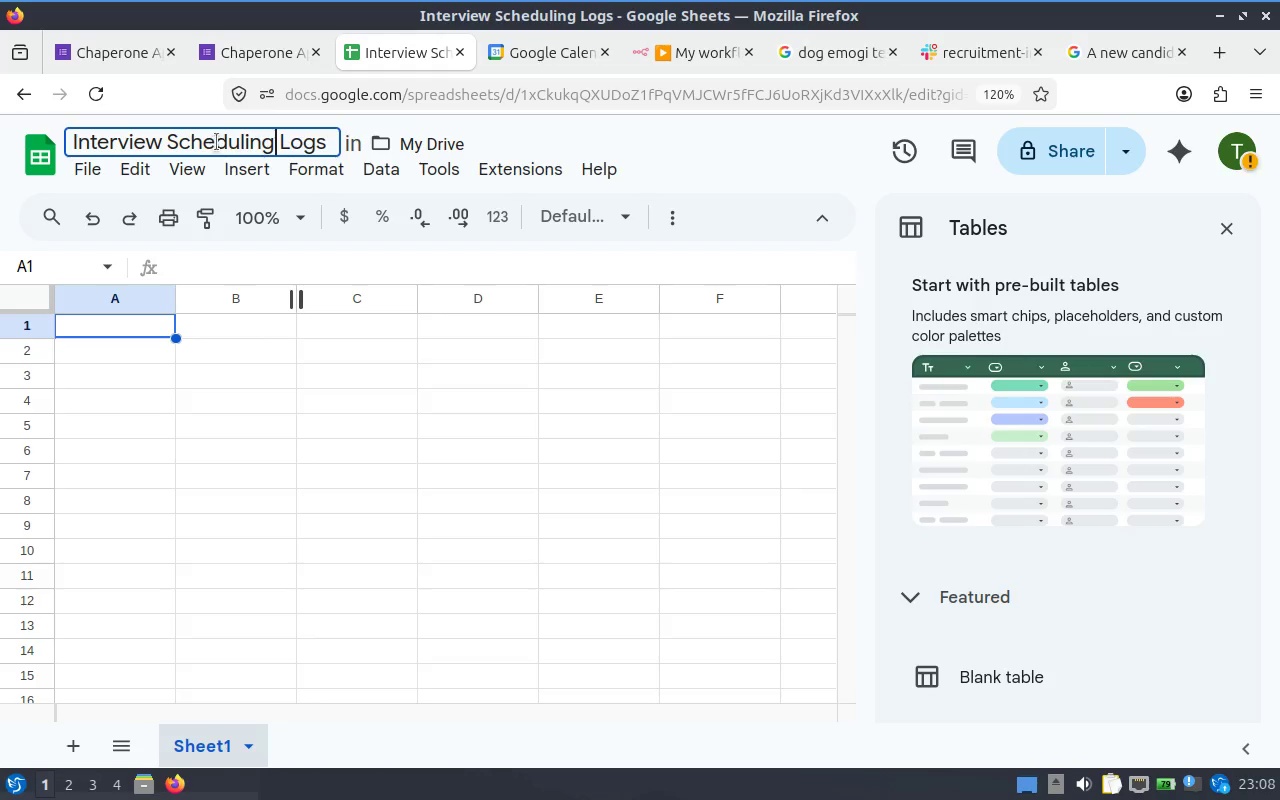 
double_click([245, 135])
 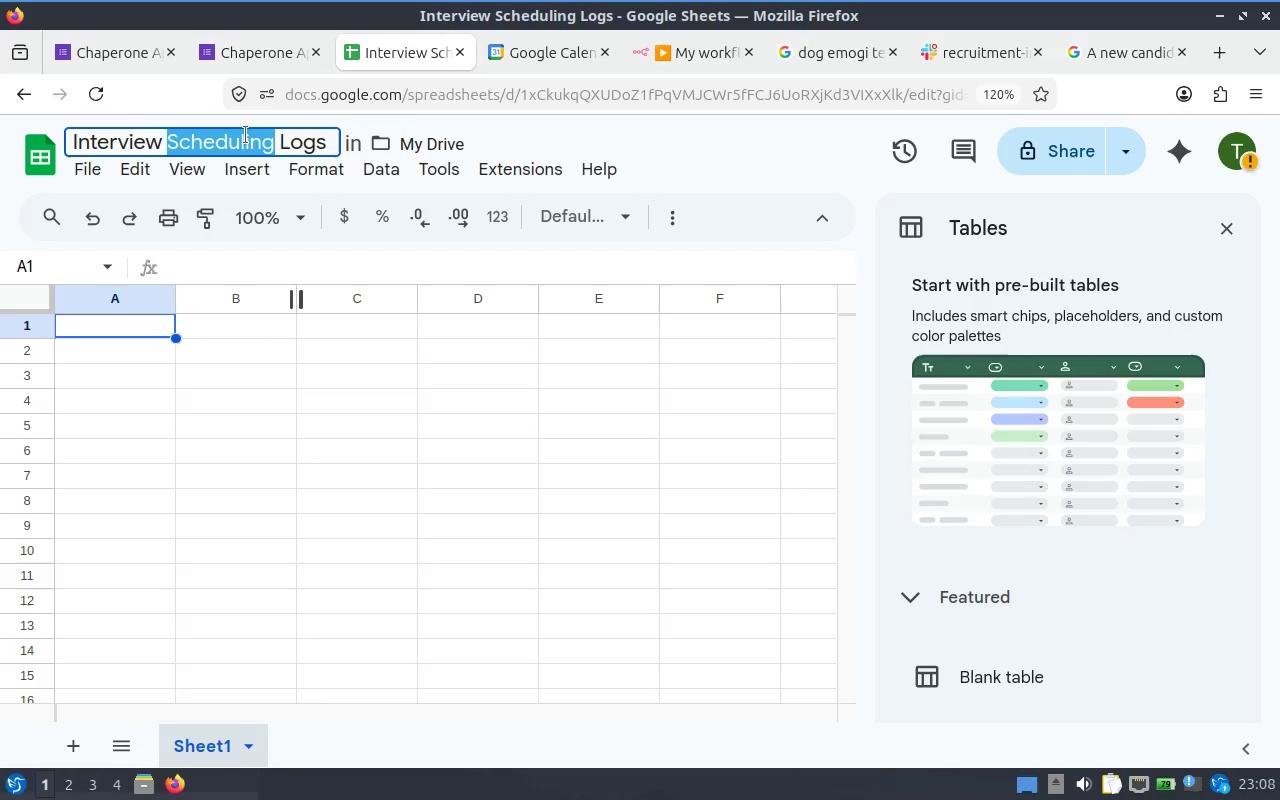 
key(Control+V)
 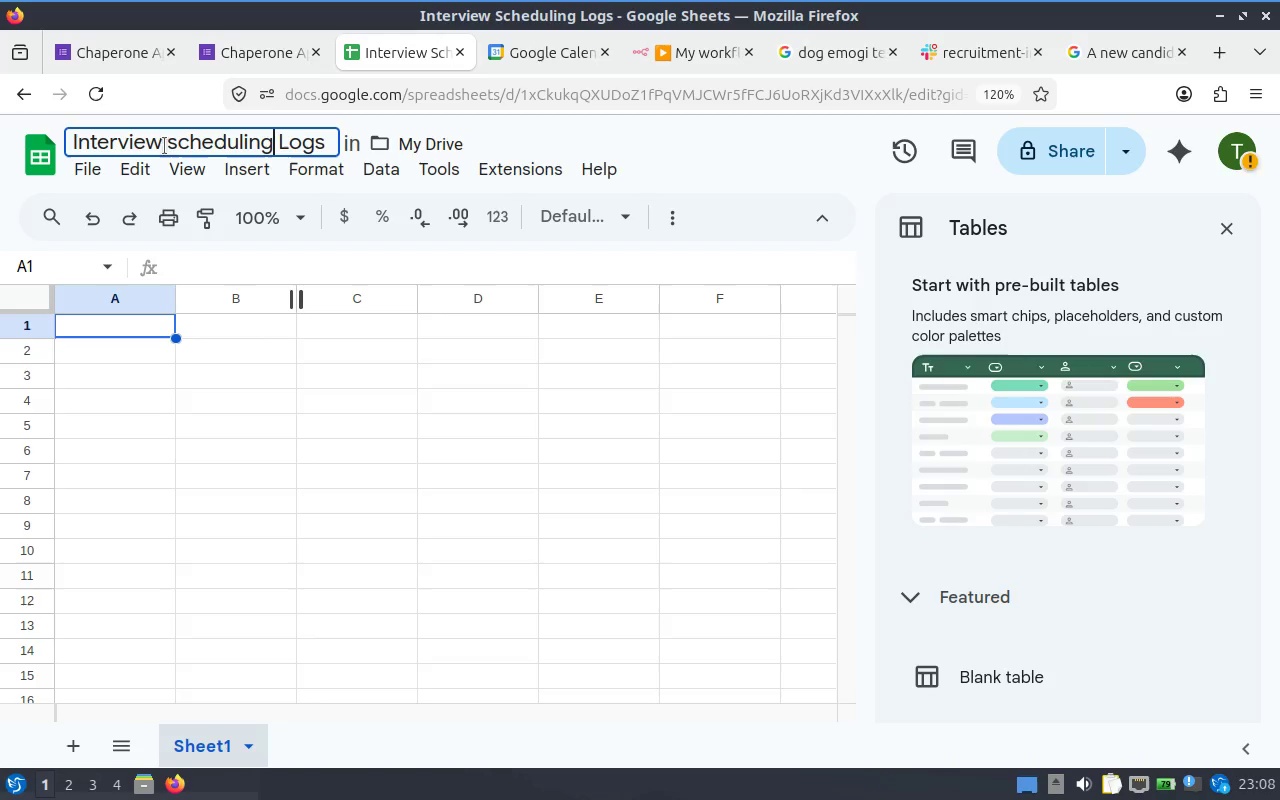 
left_click([165, 135])
 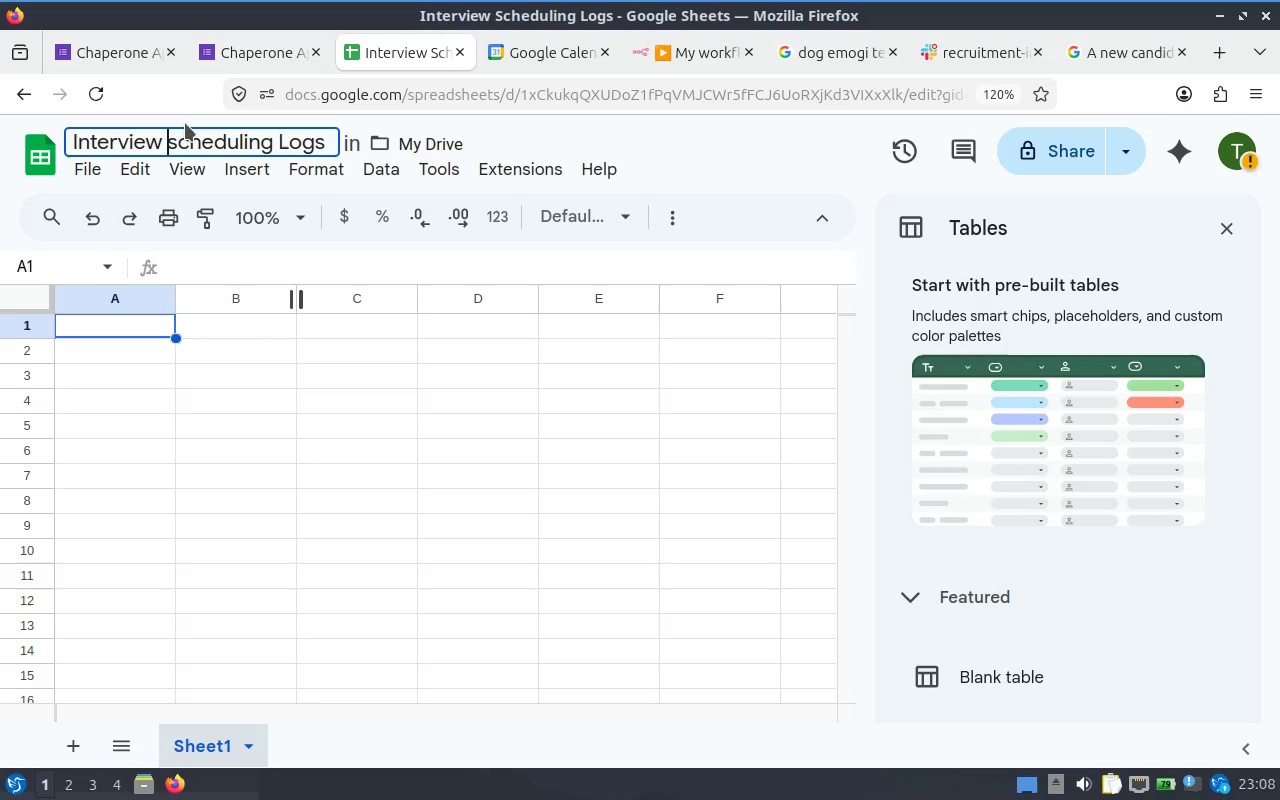 
key(Delete)
 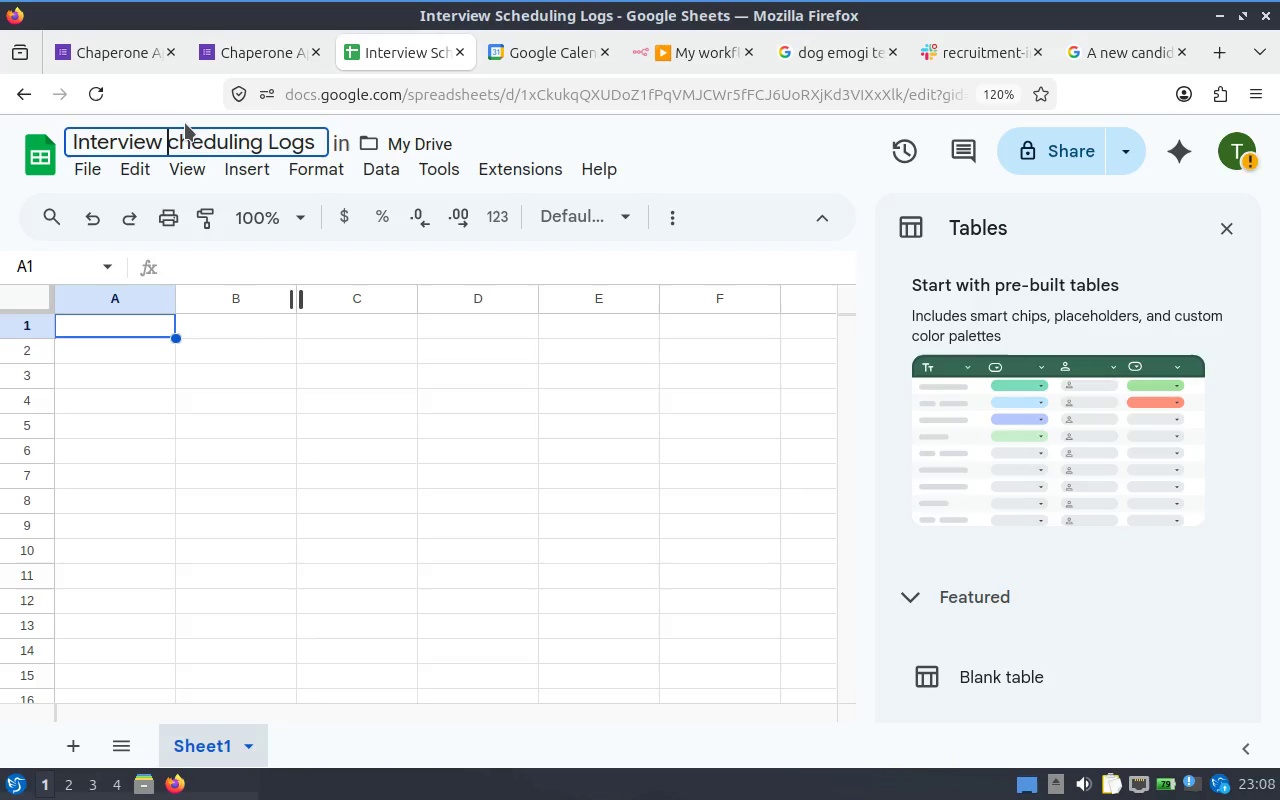 
key(Shift+S)
 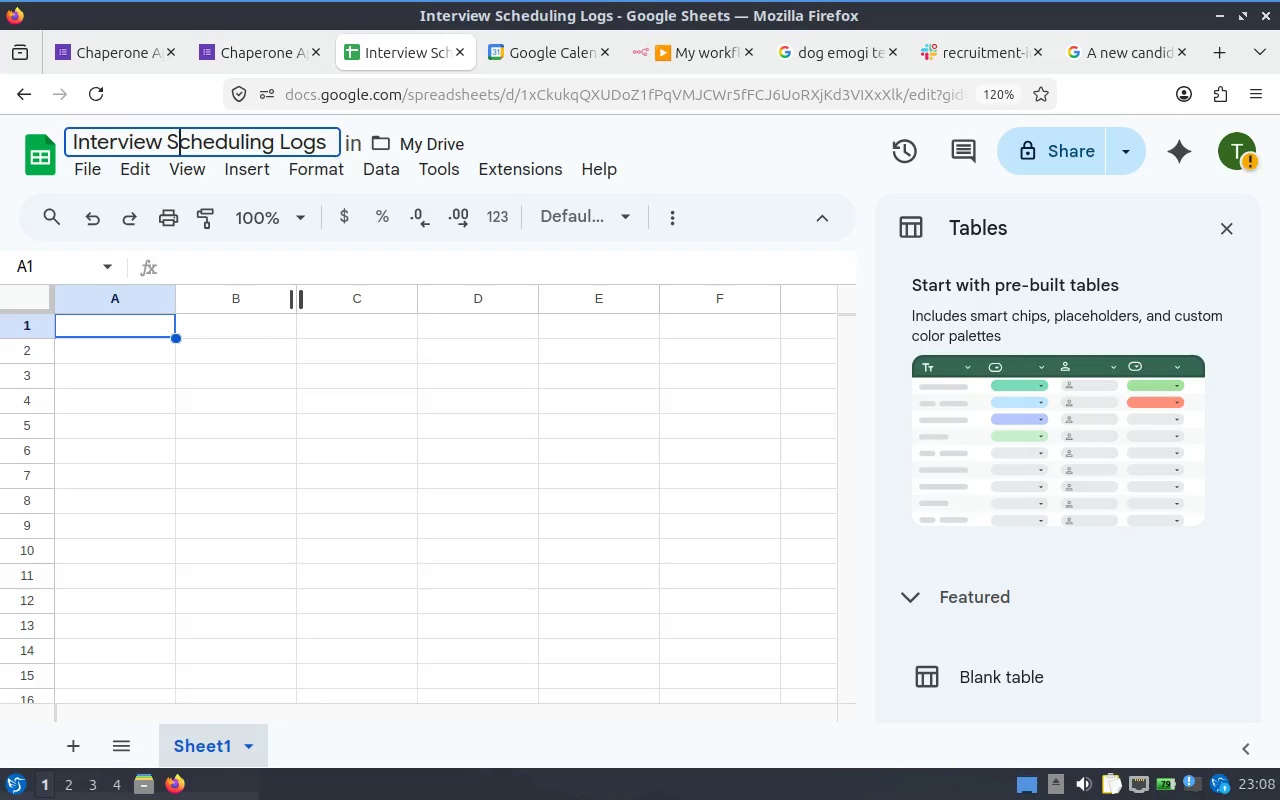 
key(Control+Shift+T)
 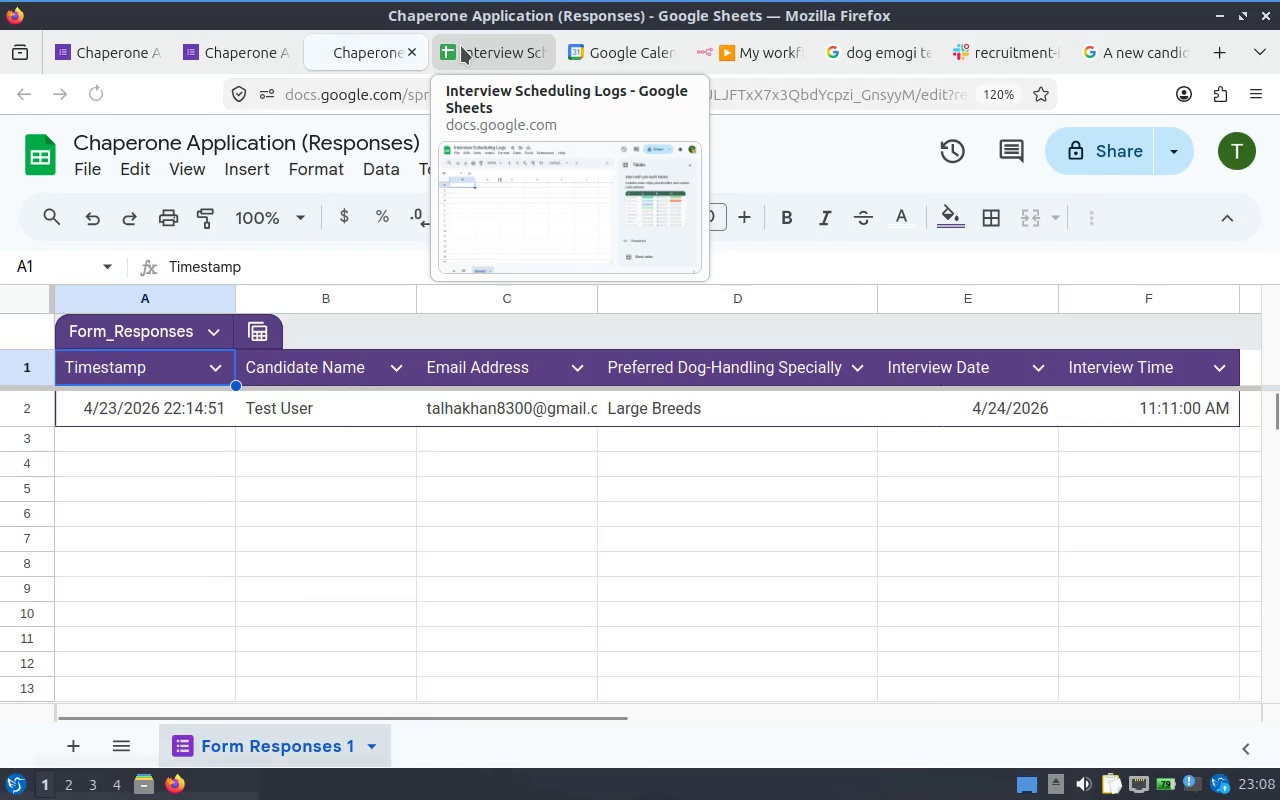 
left_click([464, 47])
 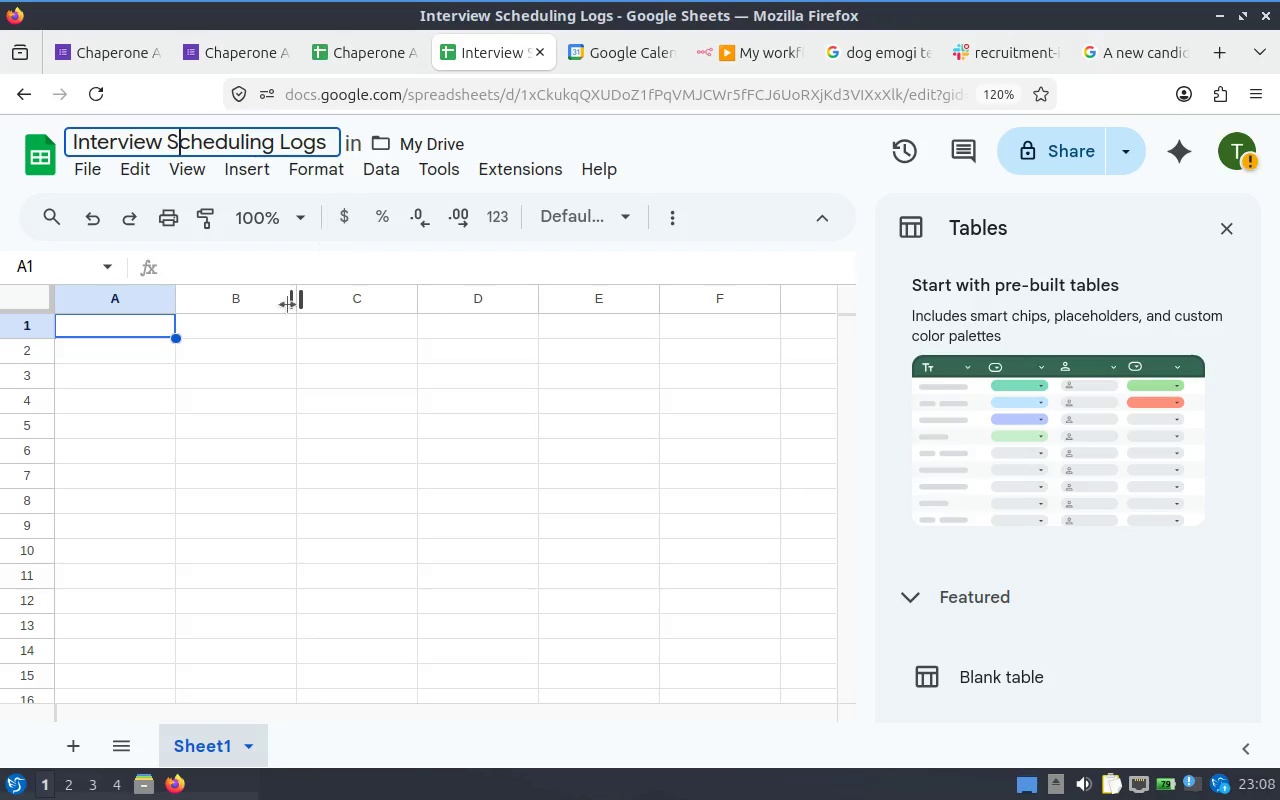 
left_click([315, 461])
 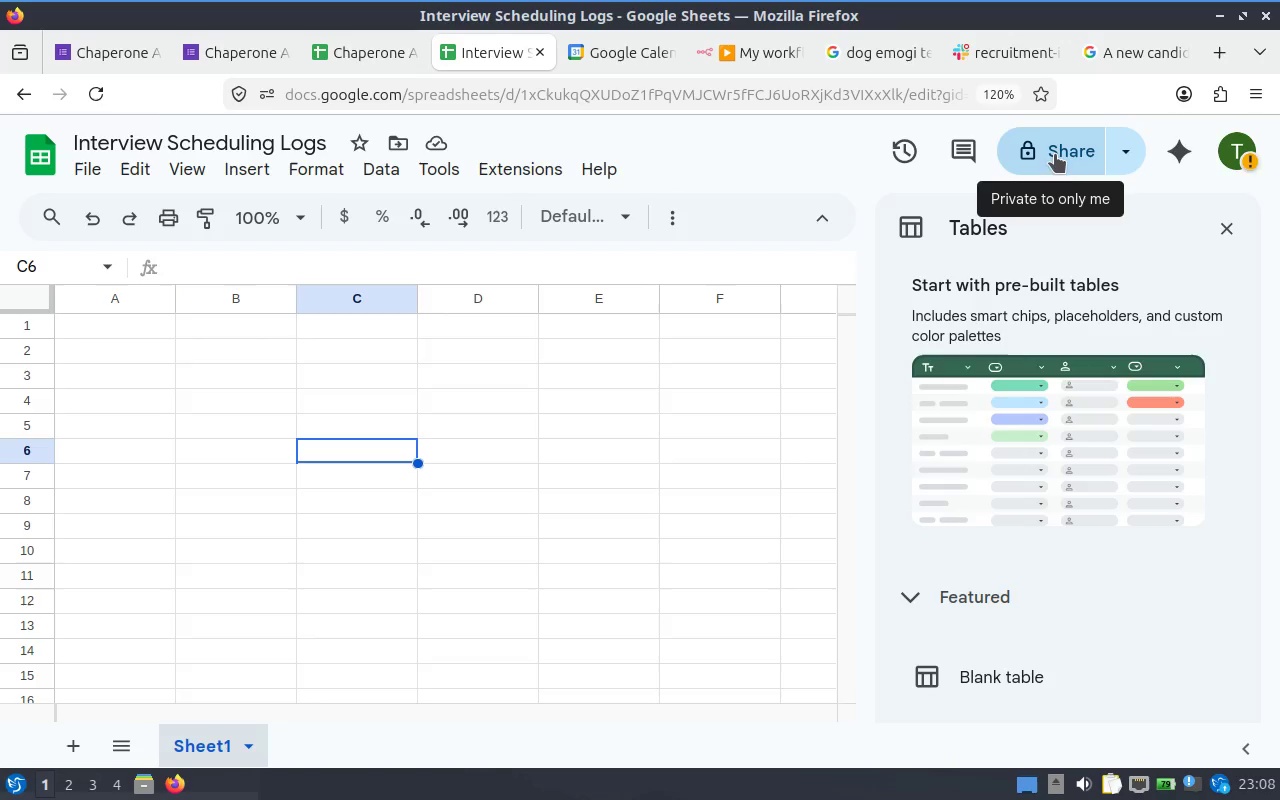 
left_click([1063, 145])
 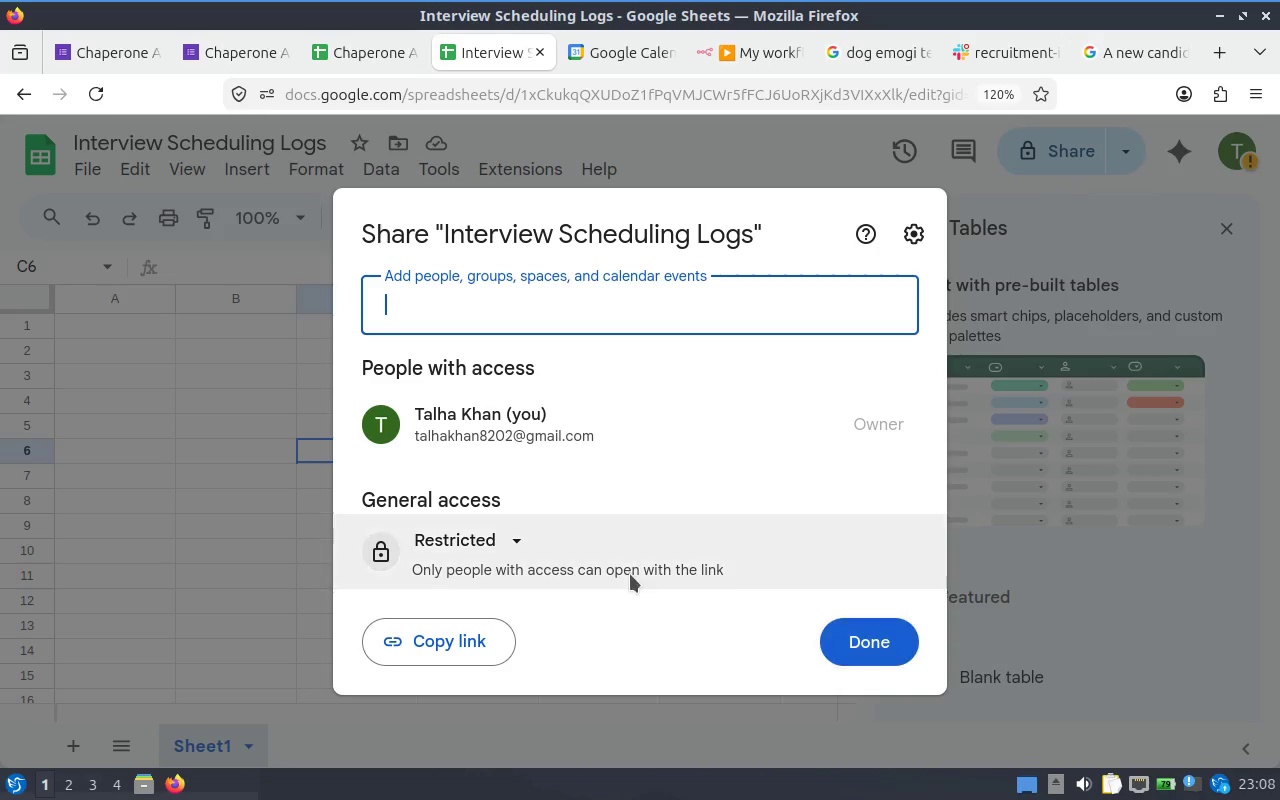 
left_click([507, 551])
 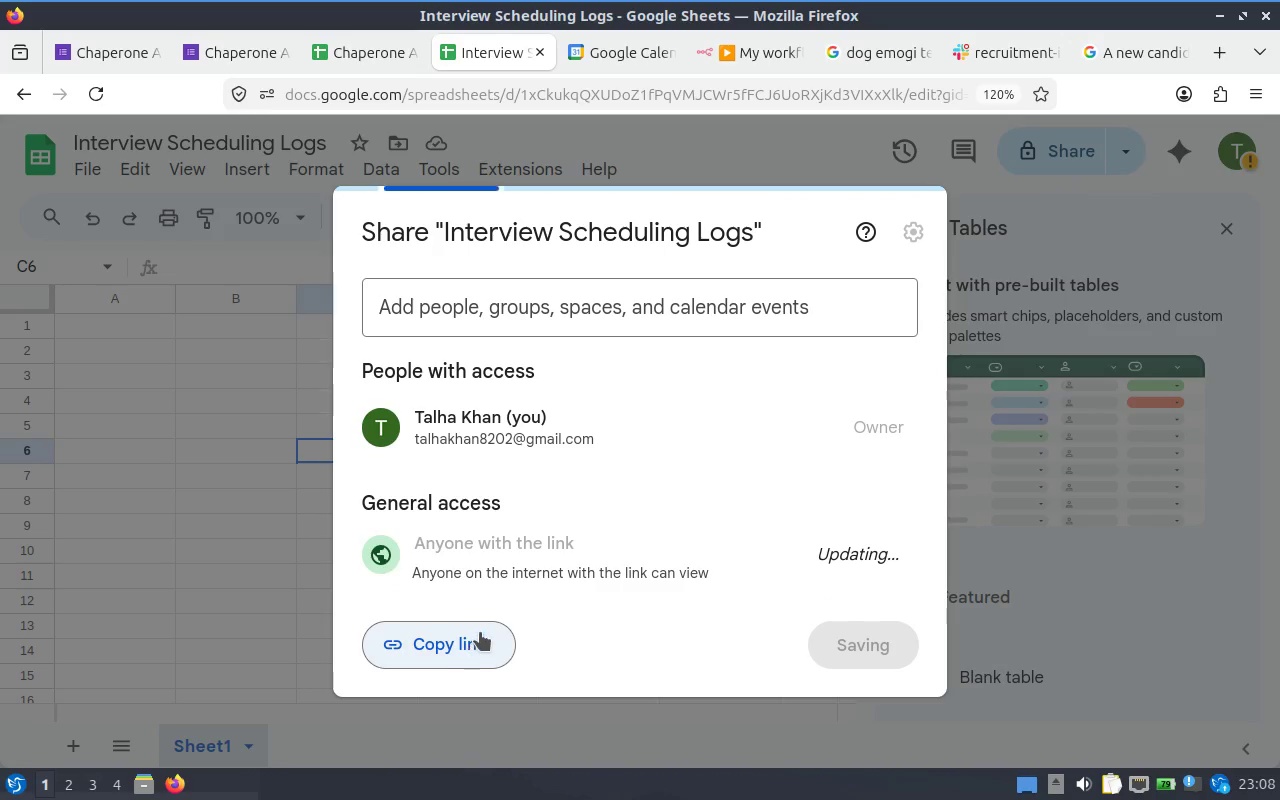 
left_click([471, 628])
 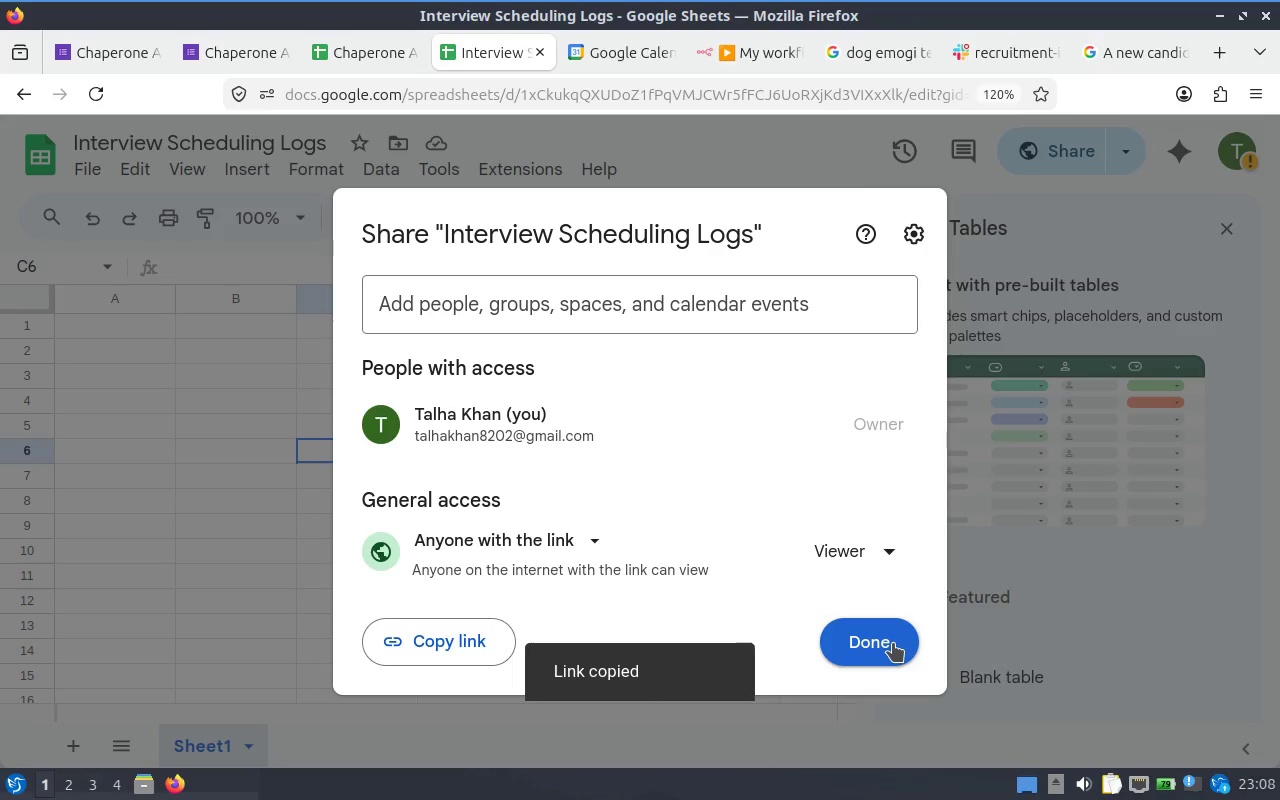 
left_click([895, 643])
 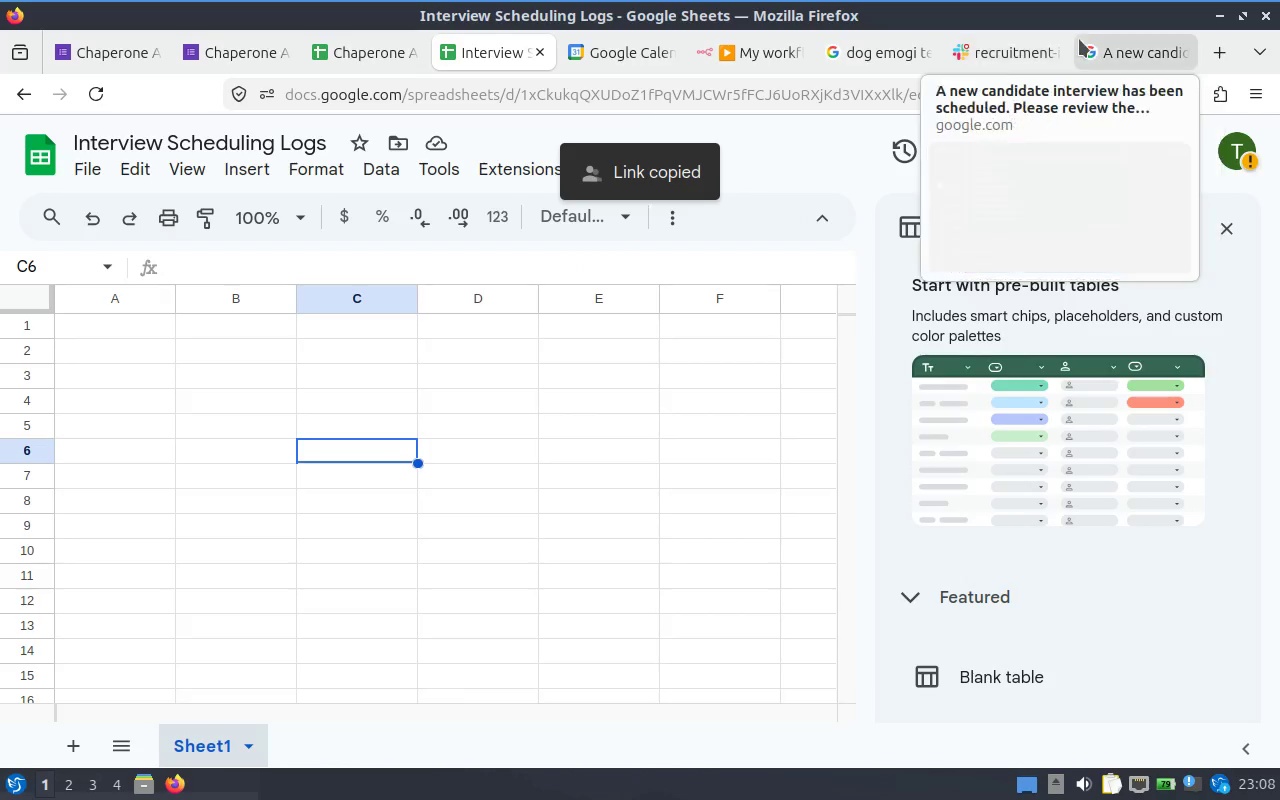 
left_click([970, 52])
 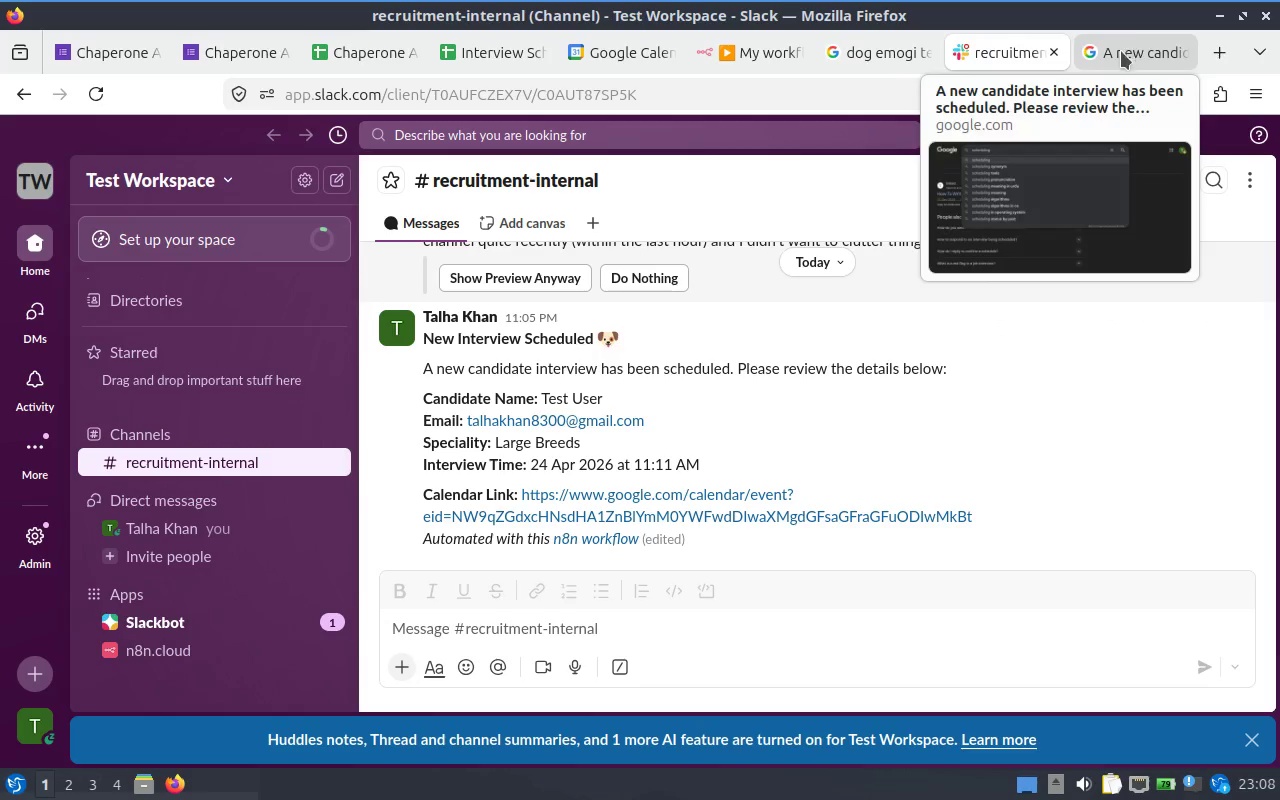 
wait(5.09)
 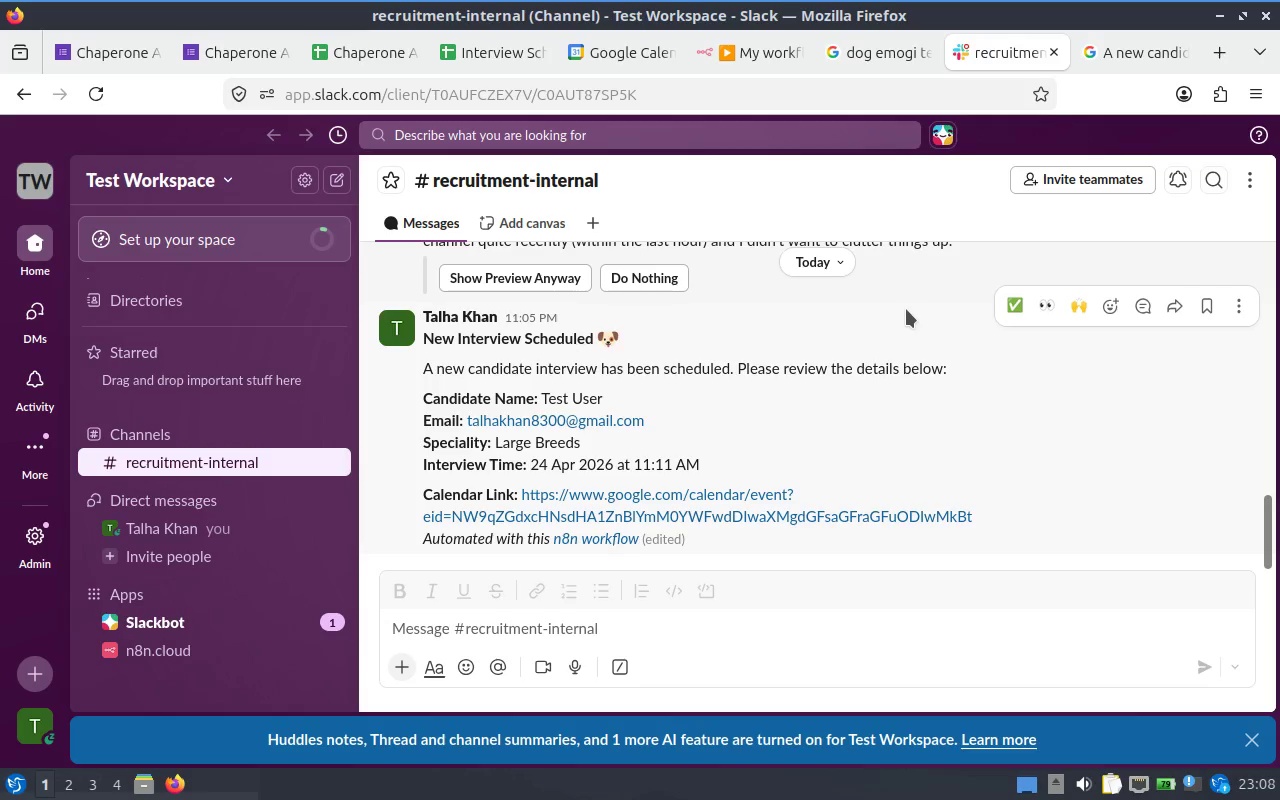 
left_click([735, 52])
 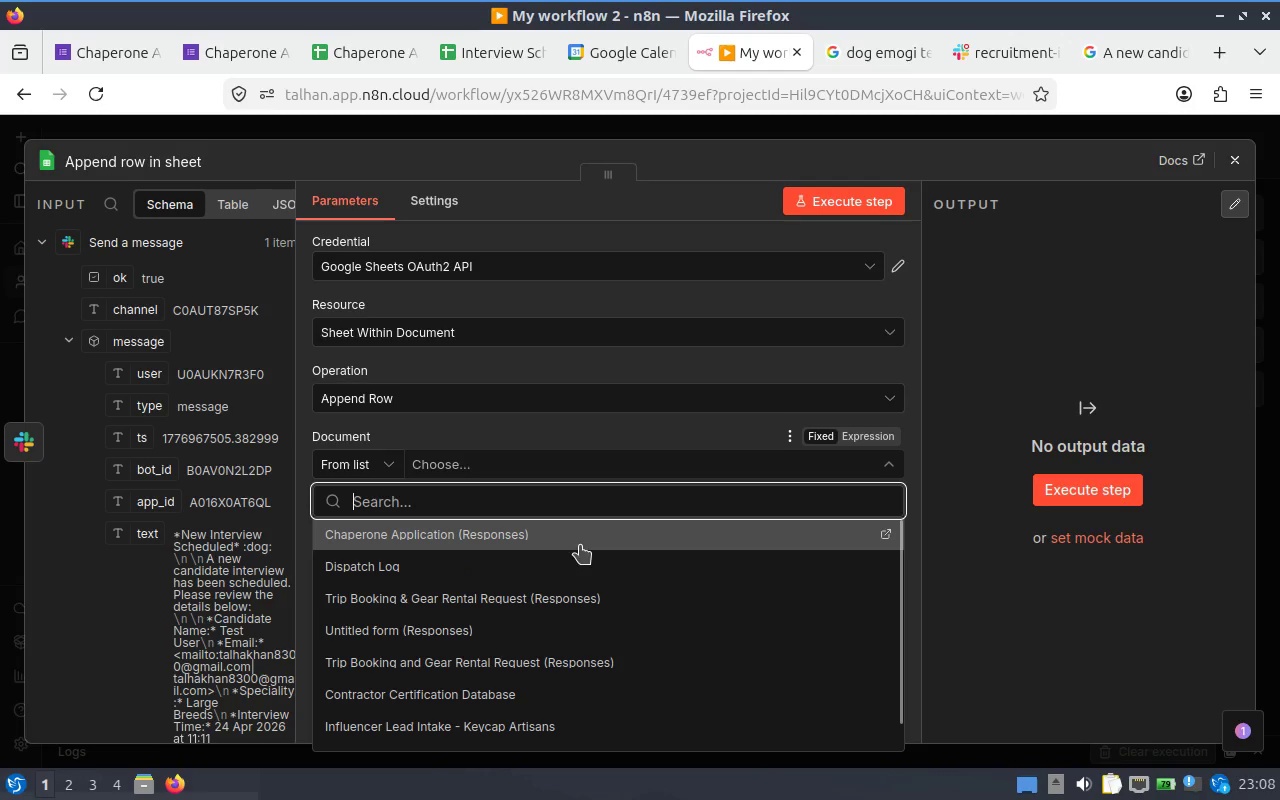 
left_click([910, 462])
 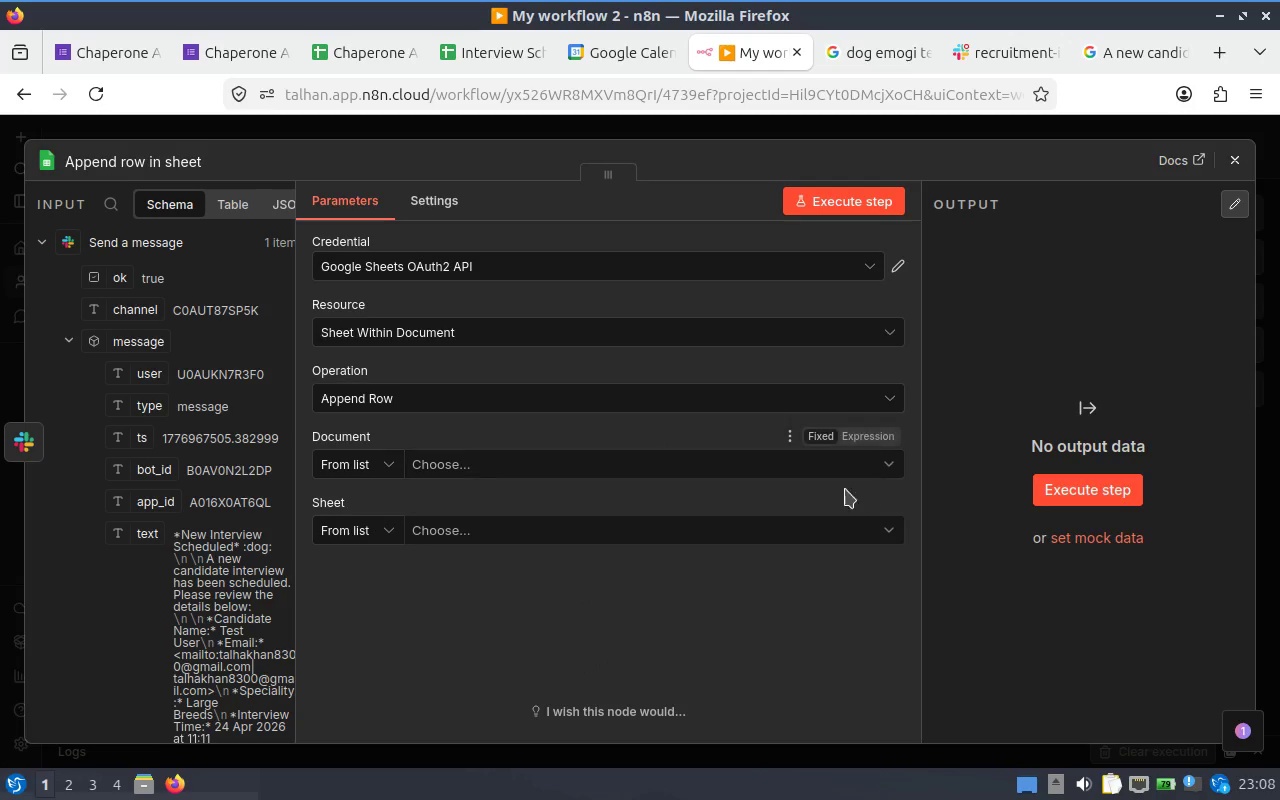 
left_click([806, 475])
 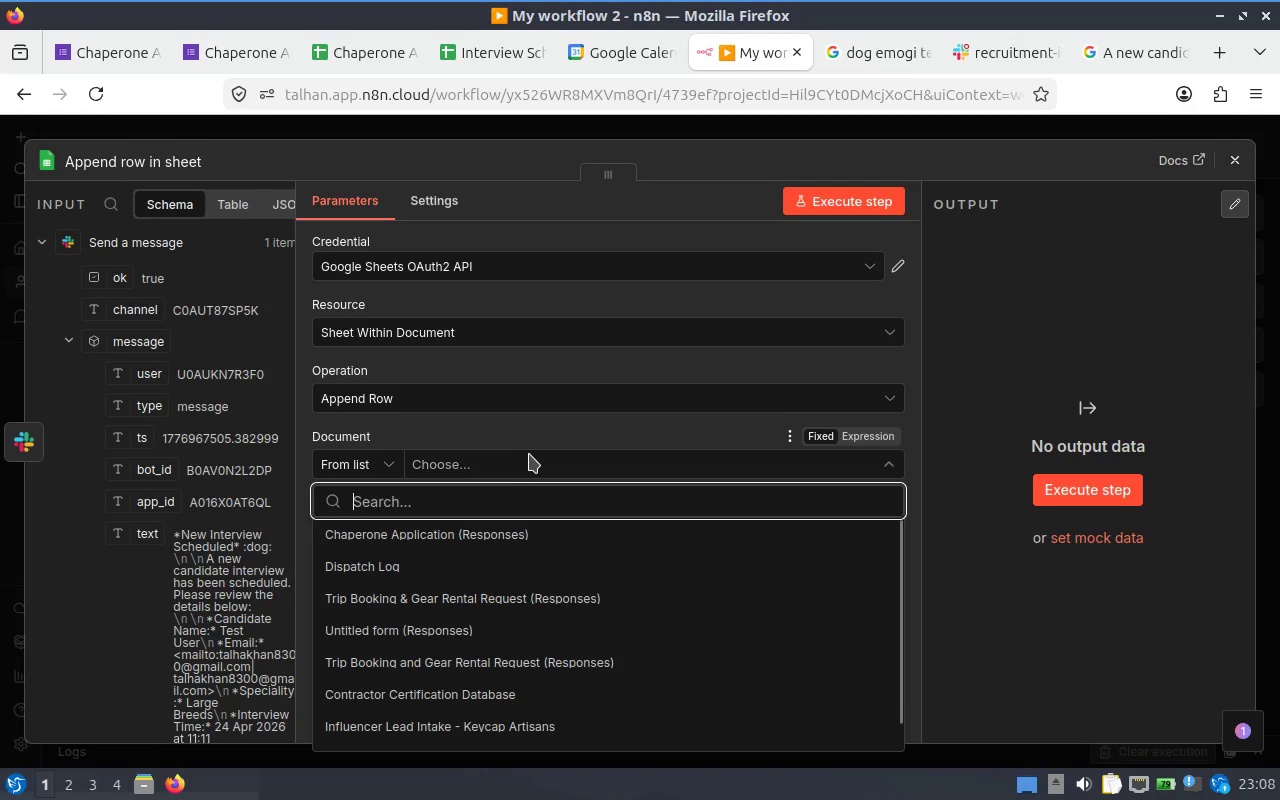 
left_click([505, 392])
 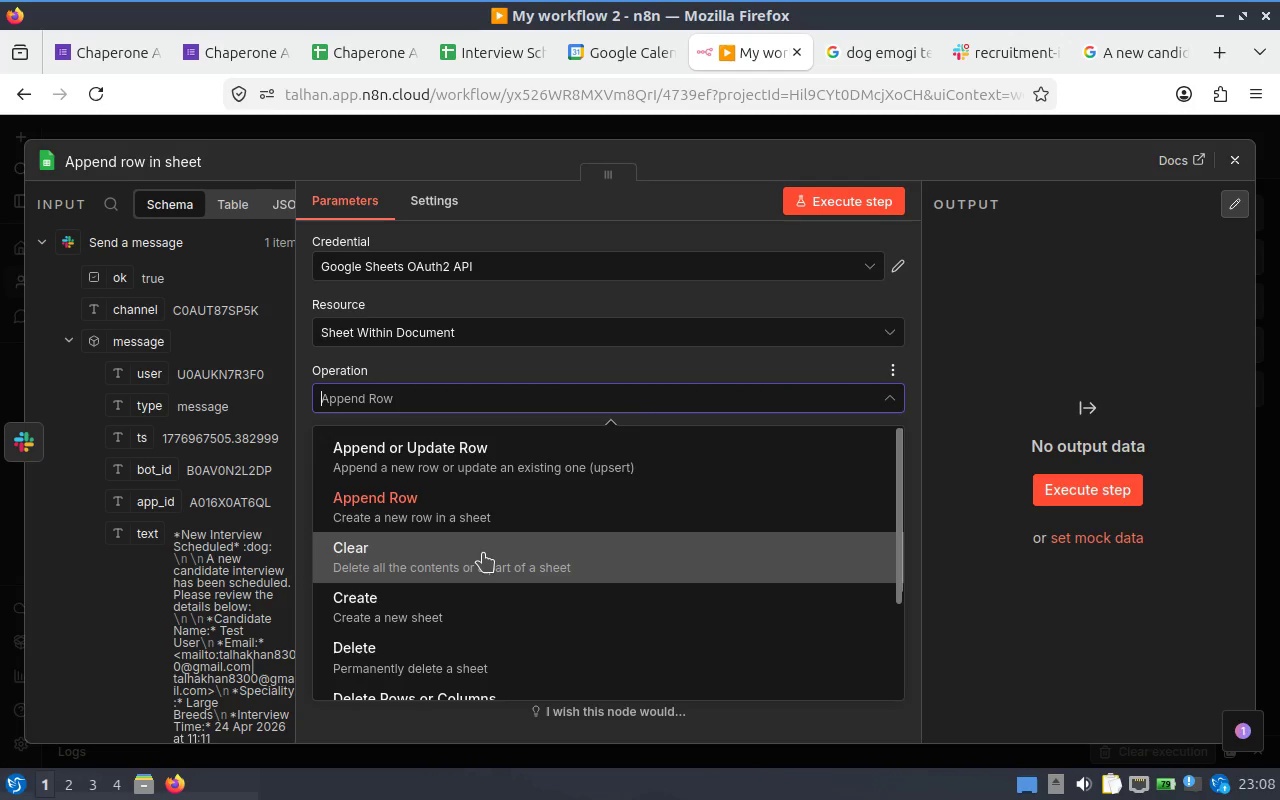 
left_click([483, 554])
 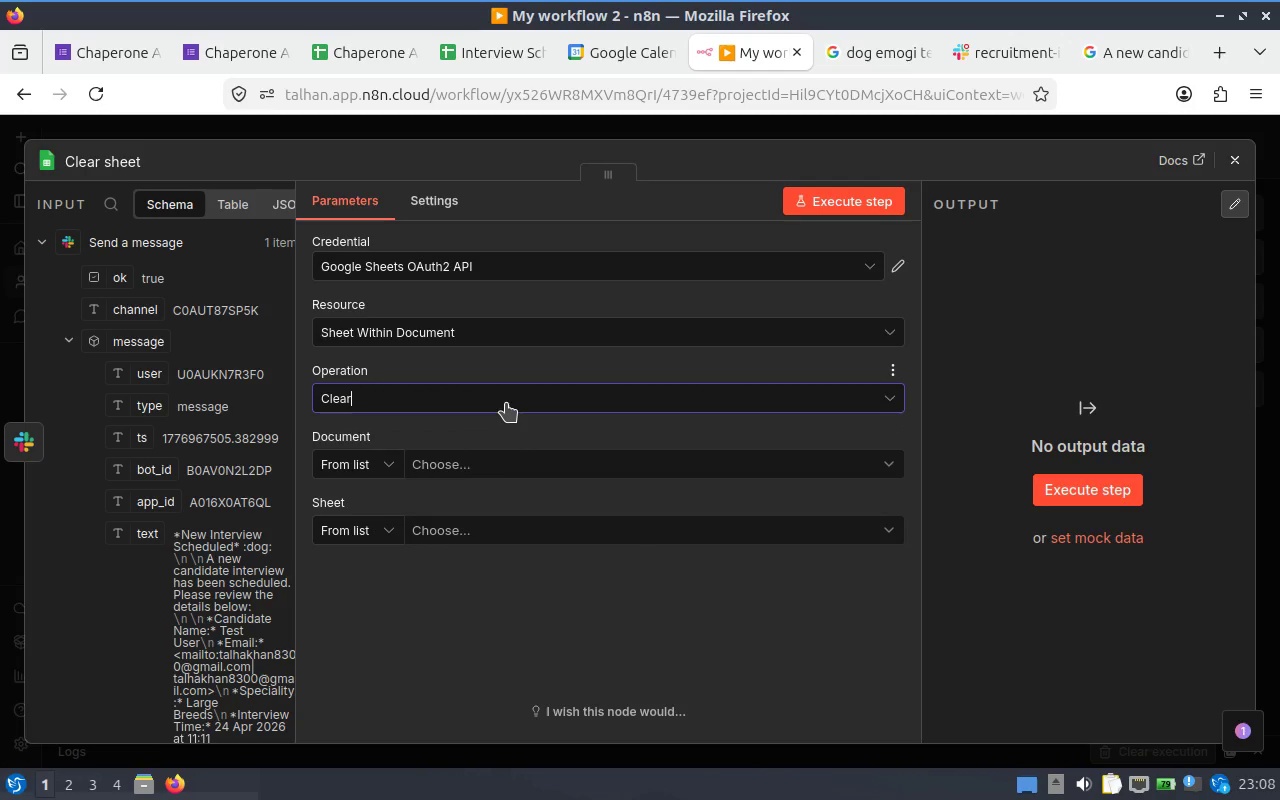 
left_click([505, 397])
 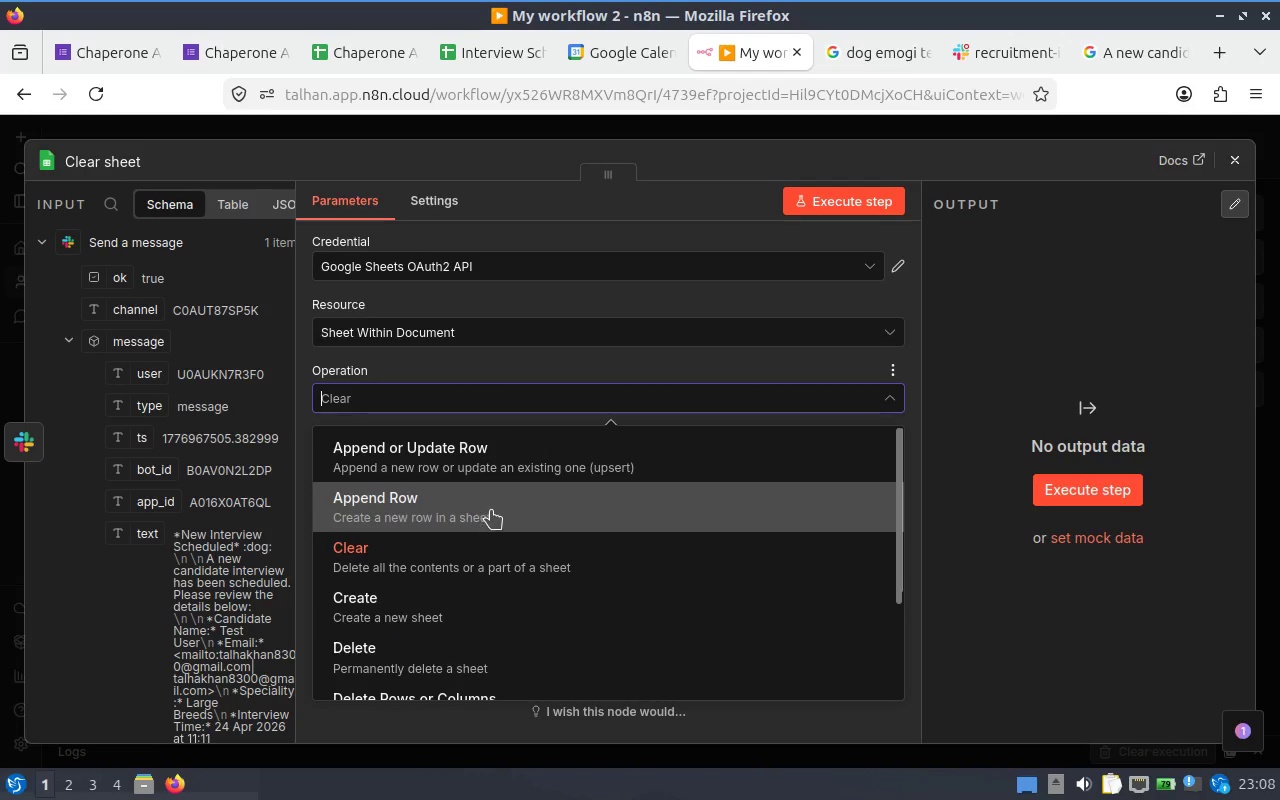 
left_click([490, 512])
 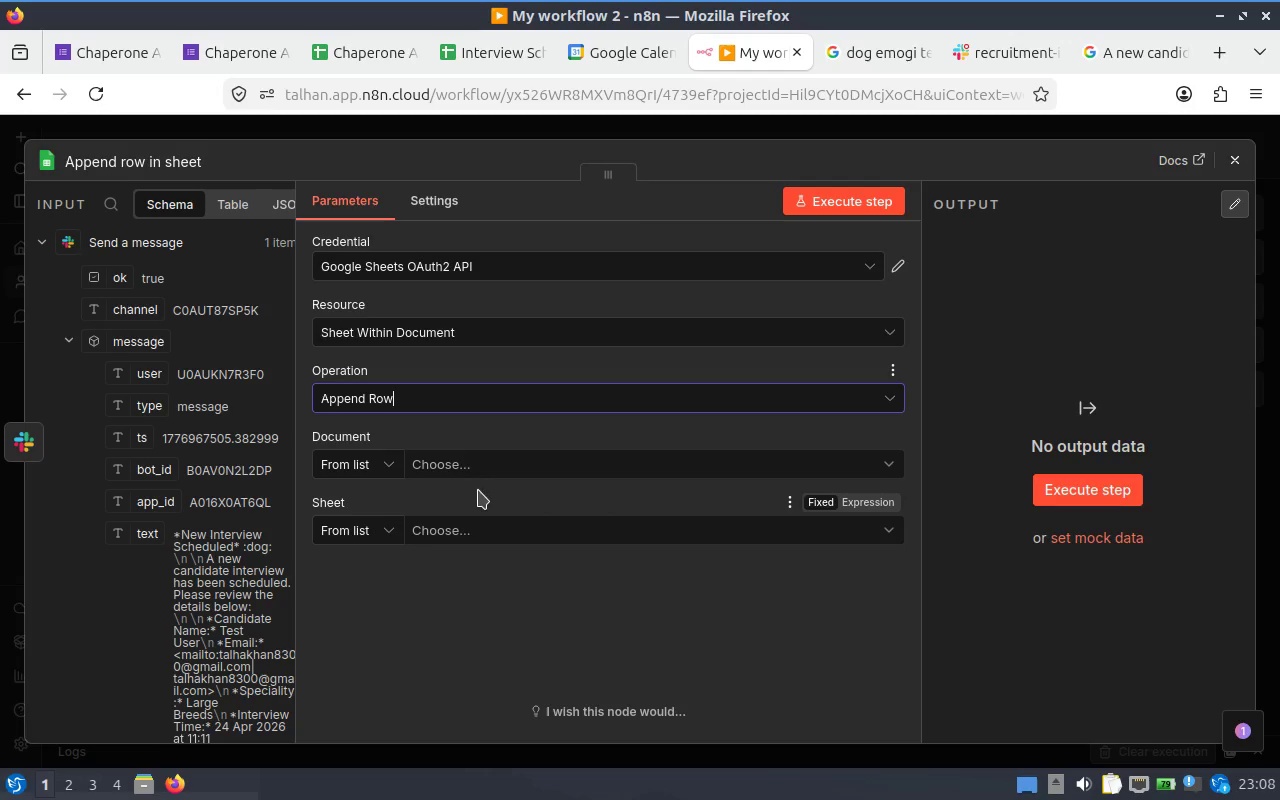 
left_click([494, 473])
 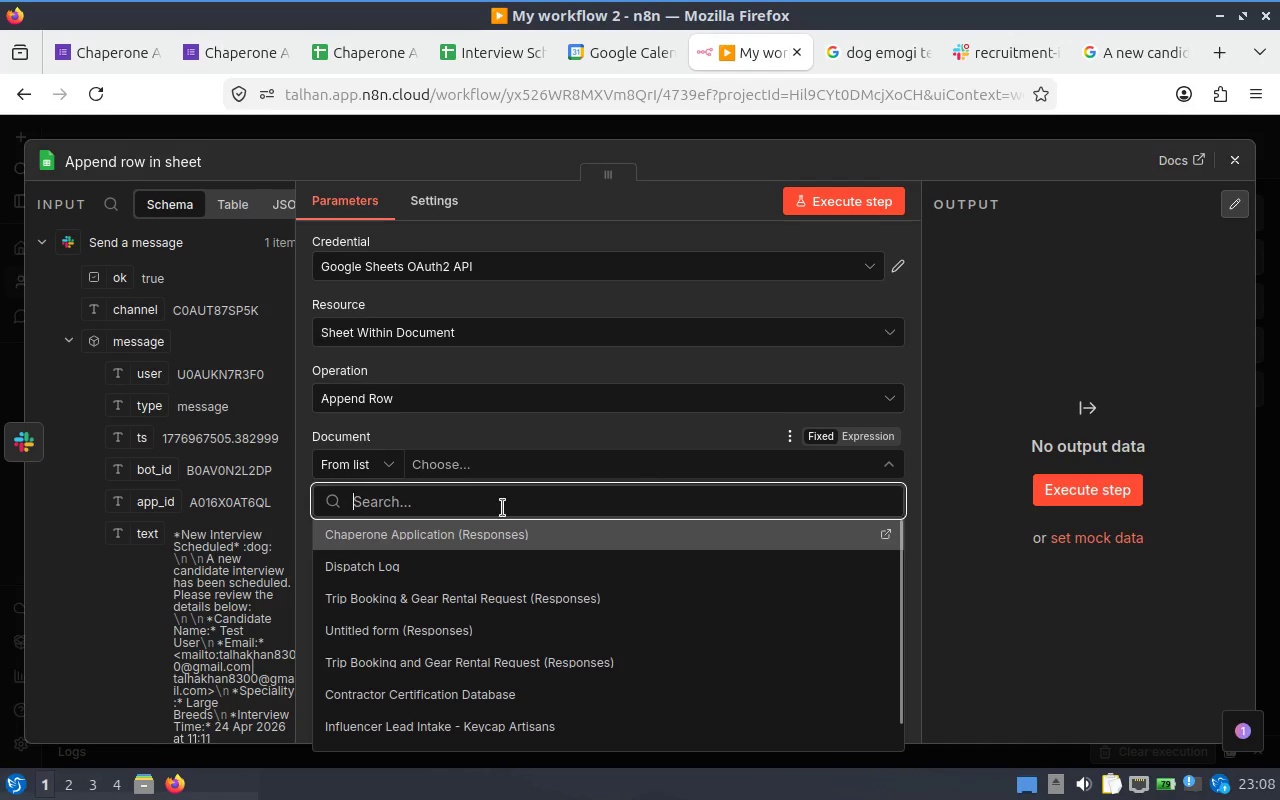 
type(In)
 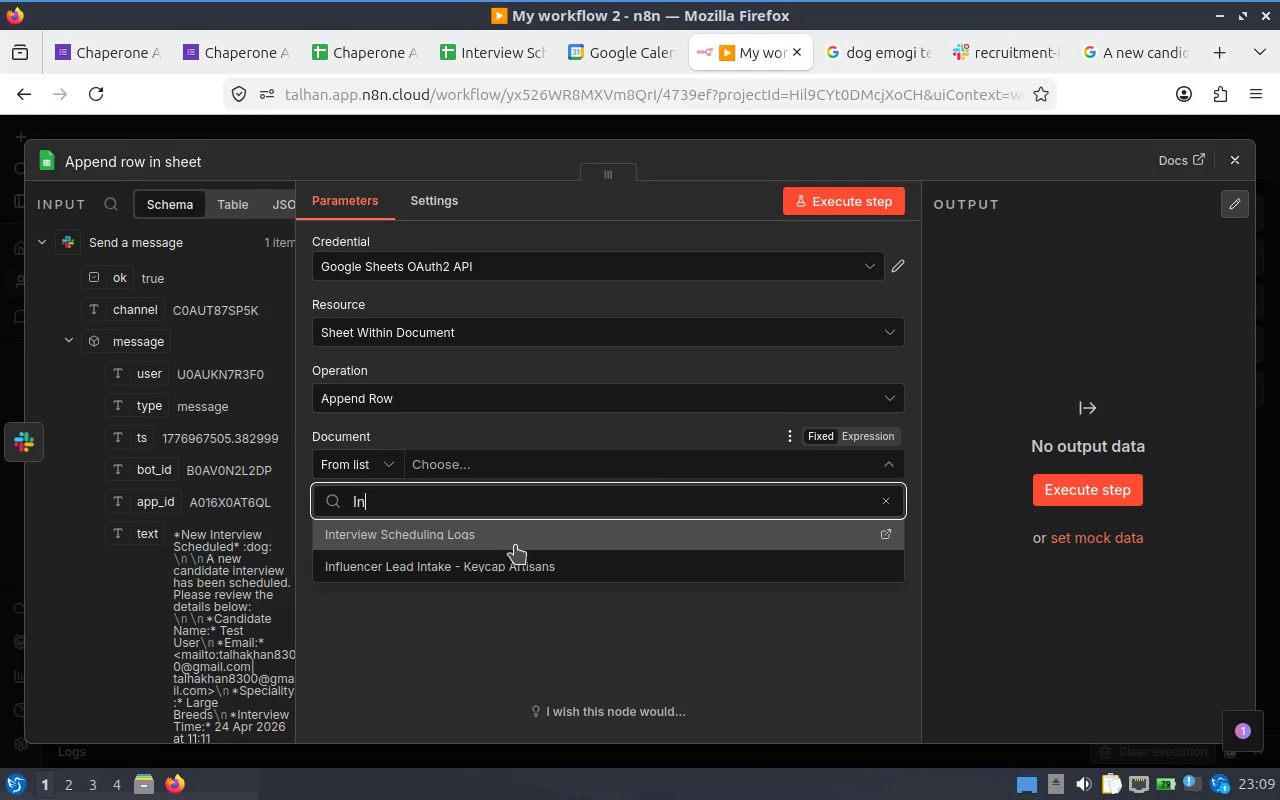 
left_click([540, 543])
 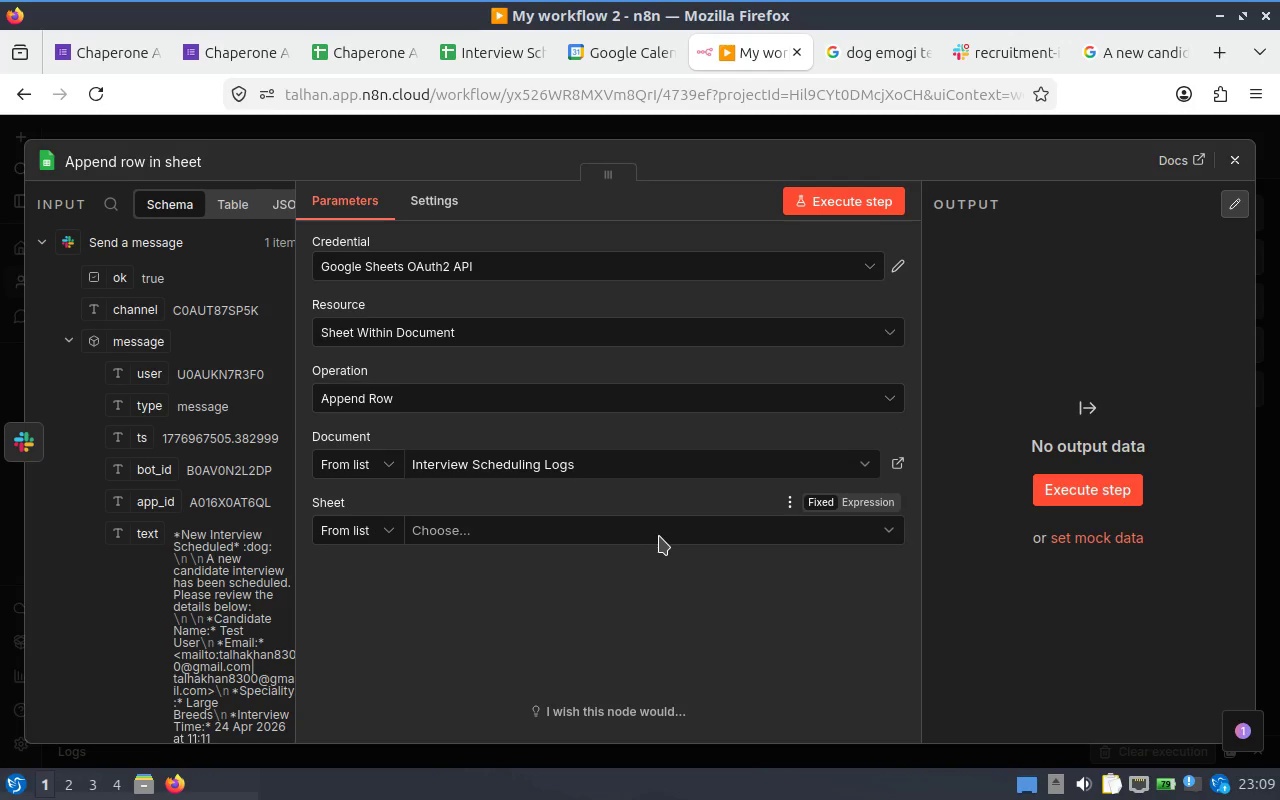 
left_click([580, 511])
 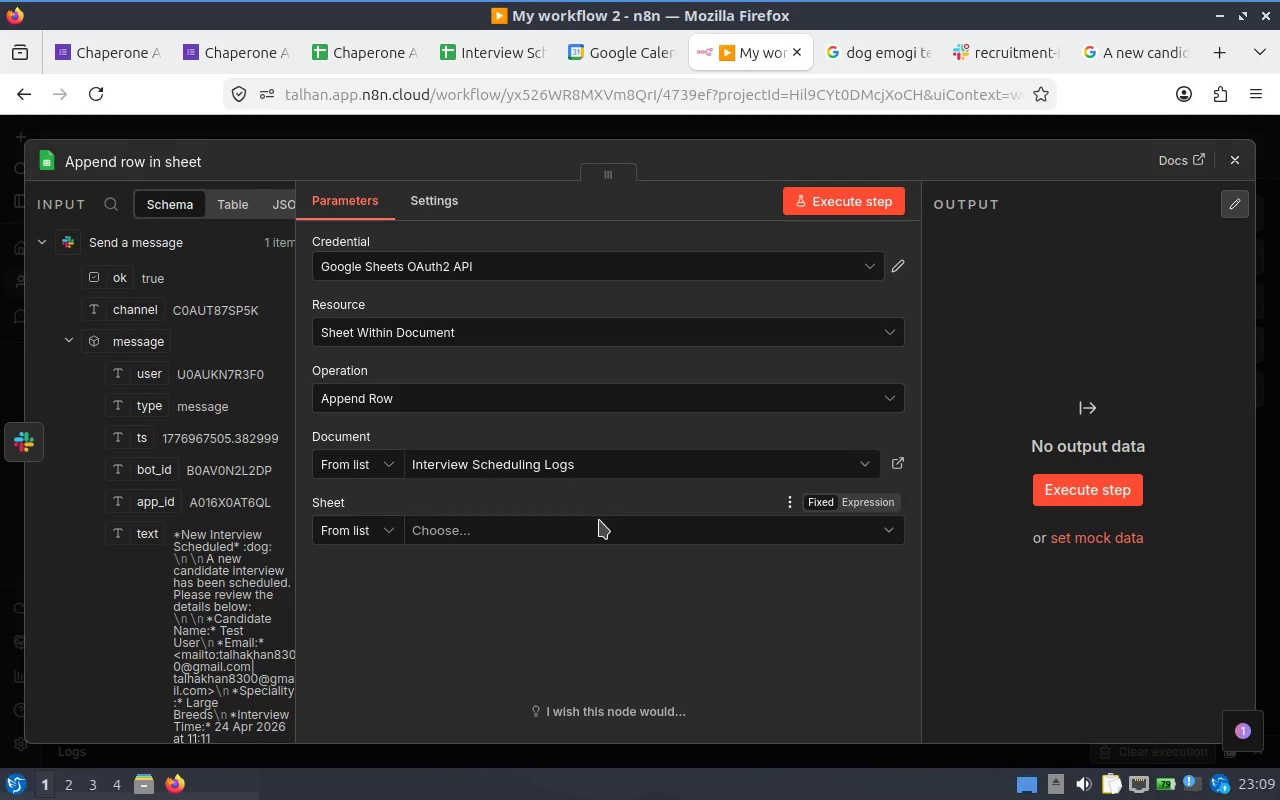 
left_click([618, 530])
 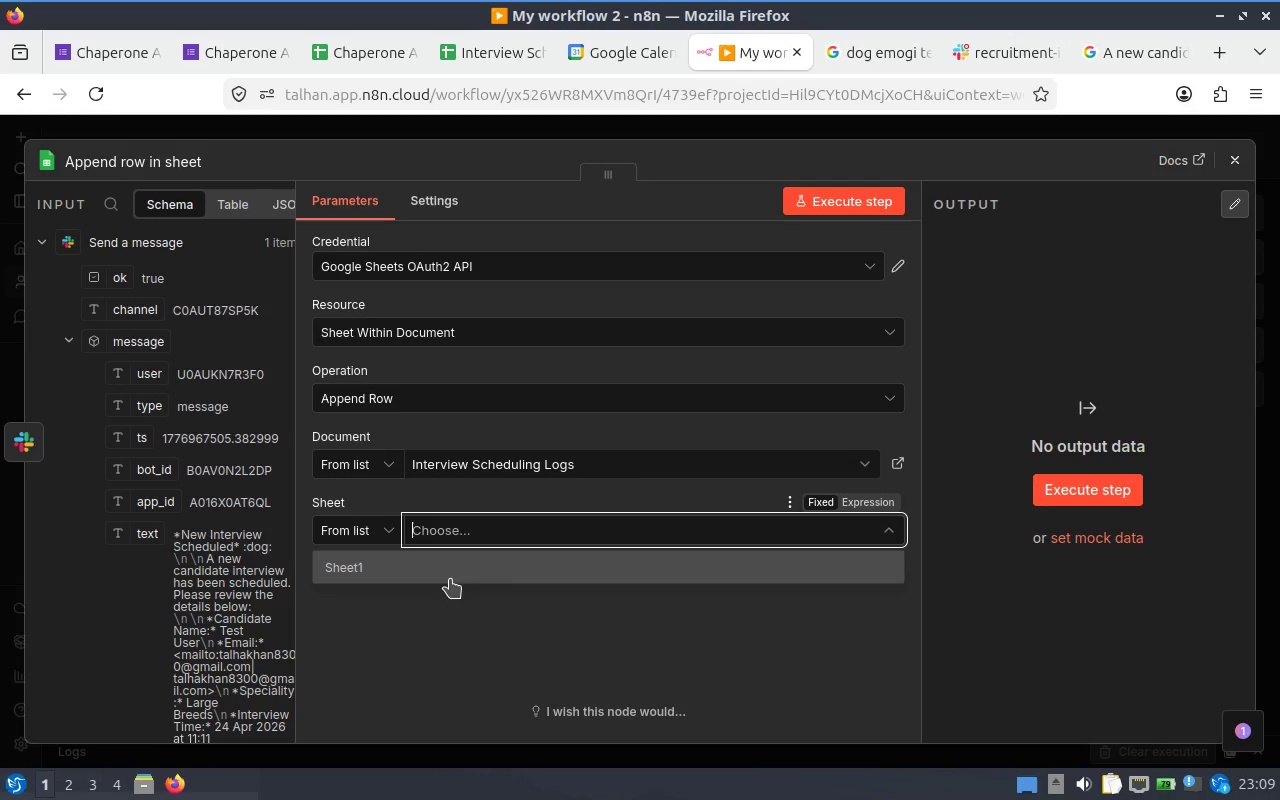 
left_click([383, 573])
 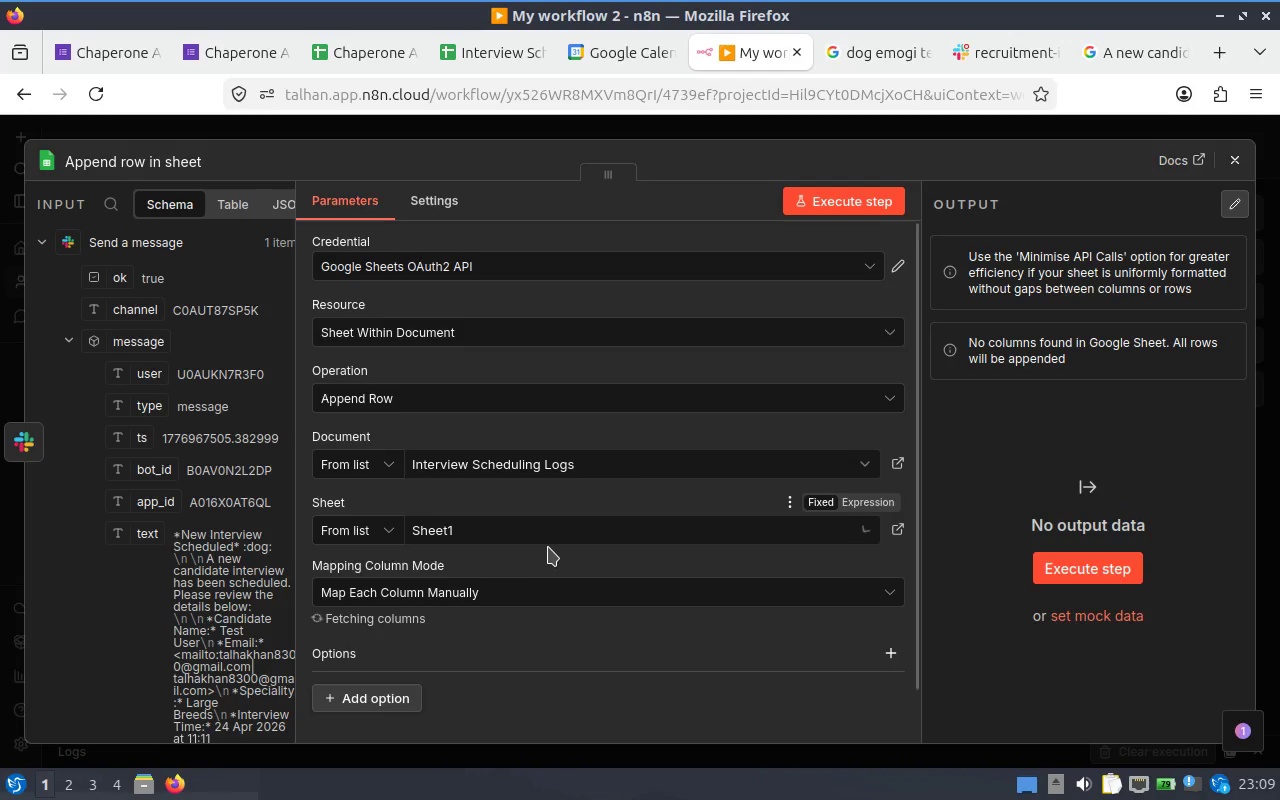 
scroll: coordinate [559, 551], scroll_direction: down, amount: 3.0
 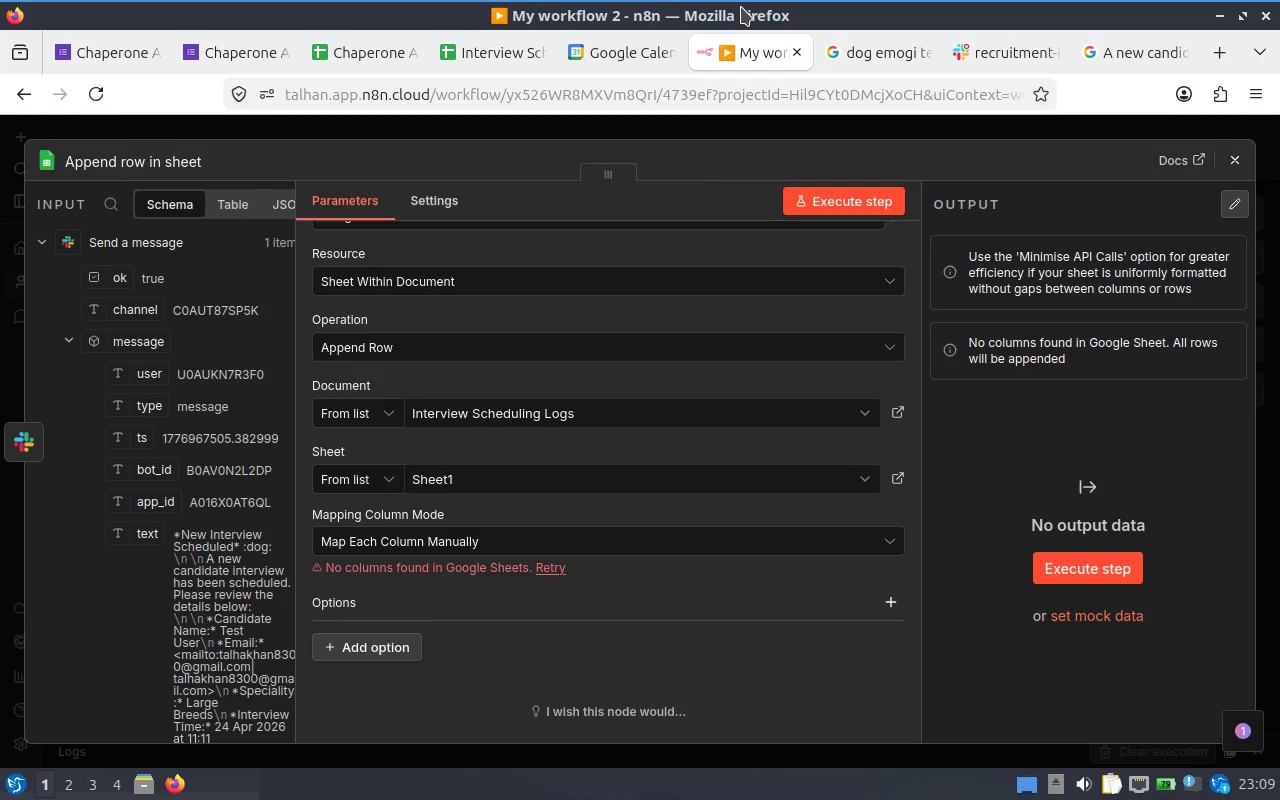 
wait(8.2)
 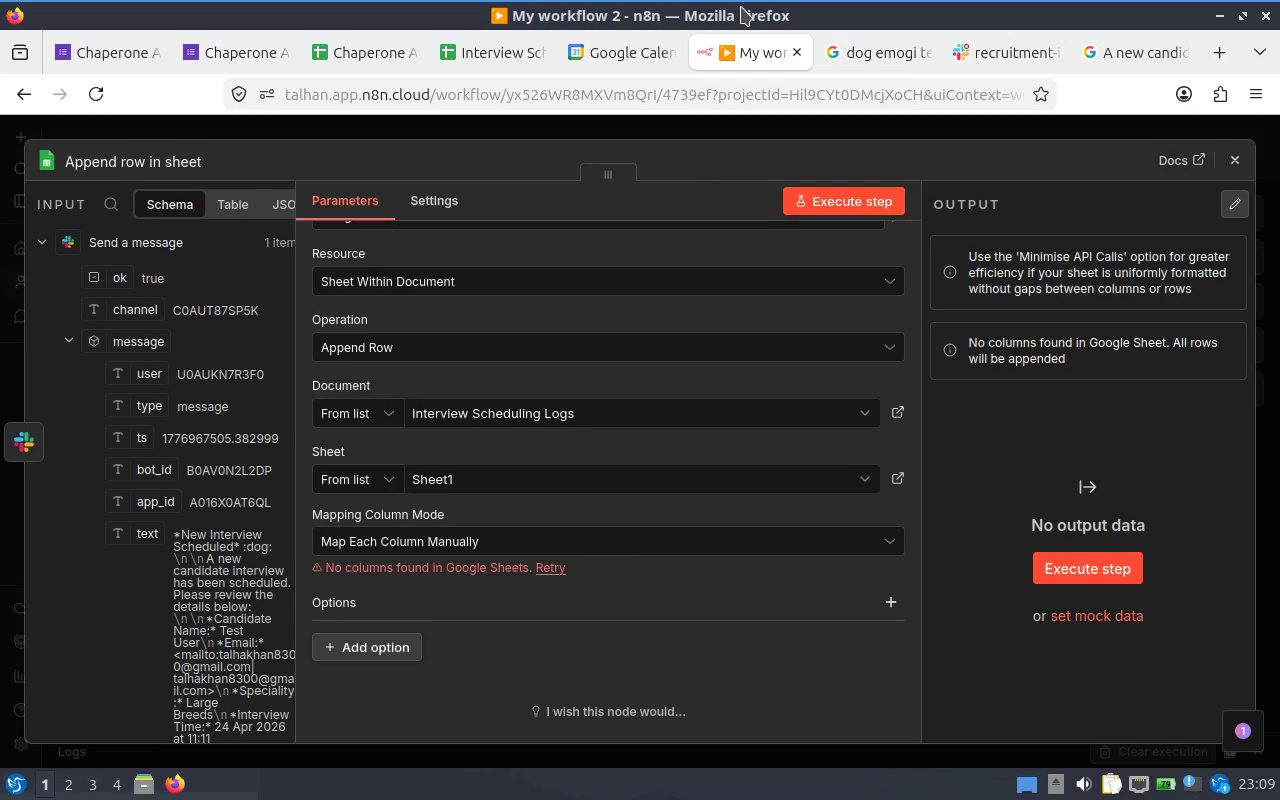 
left_click([1235, 158])
 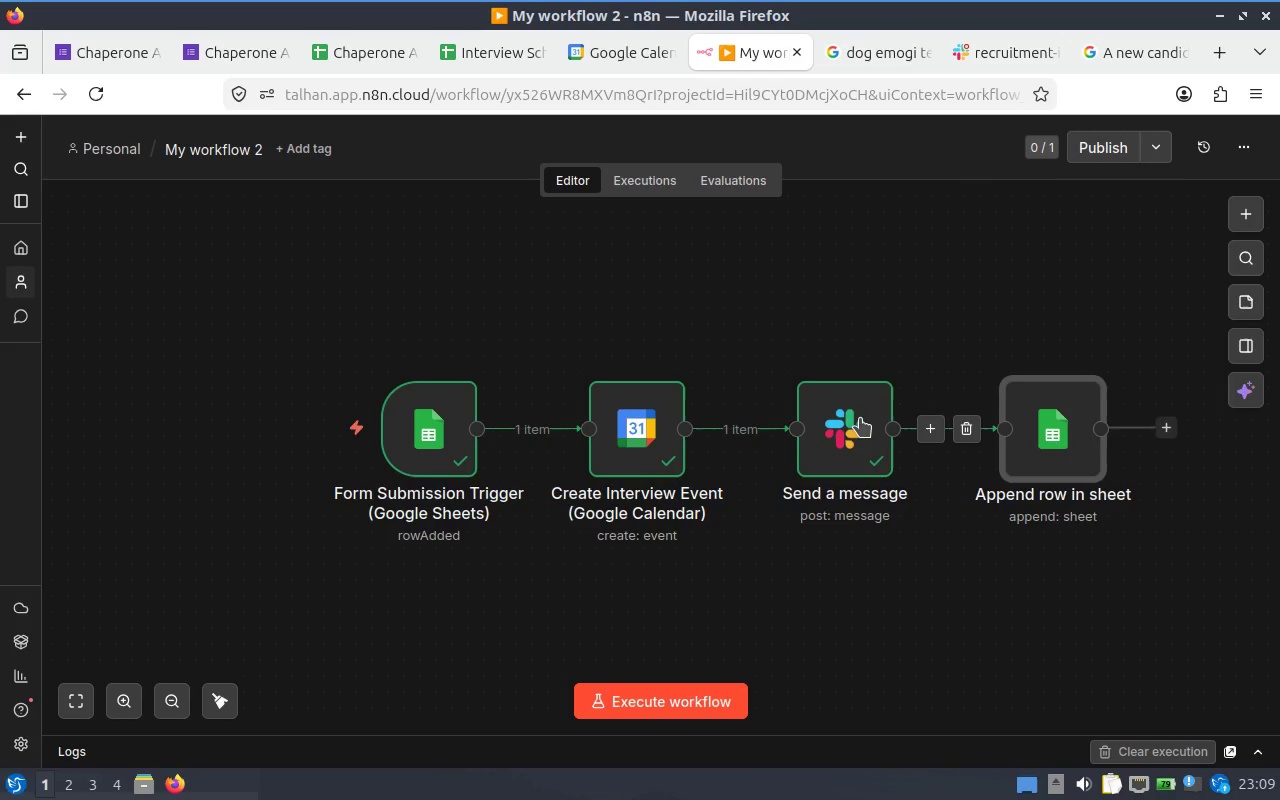 
right_click([851, 426])
 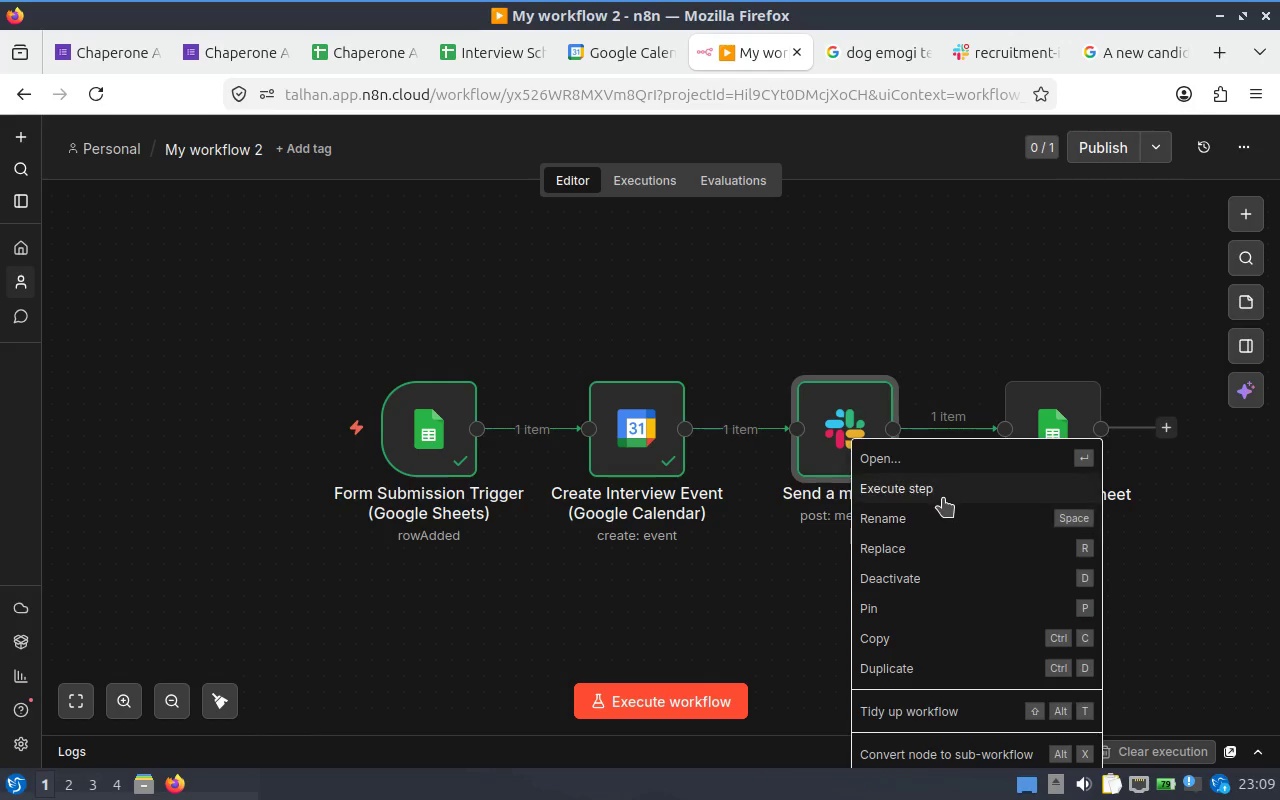 
left_click([934, 514])
 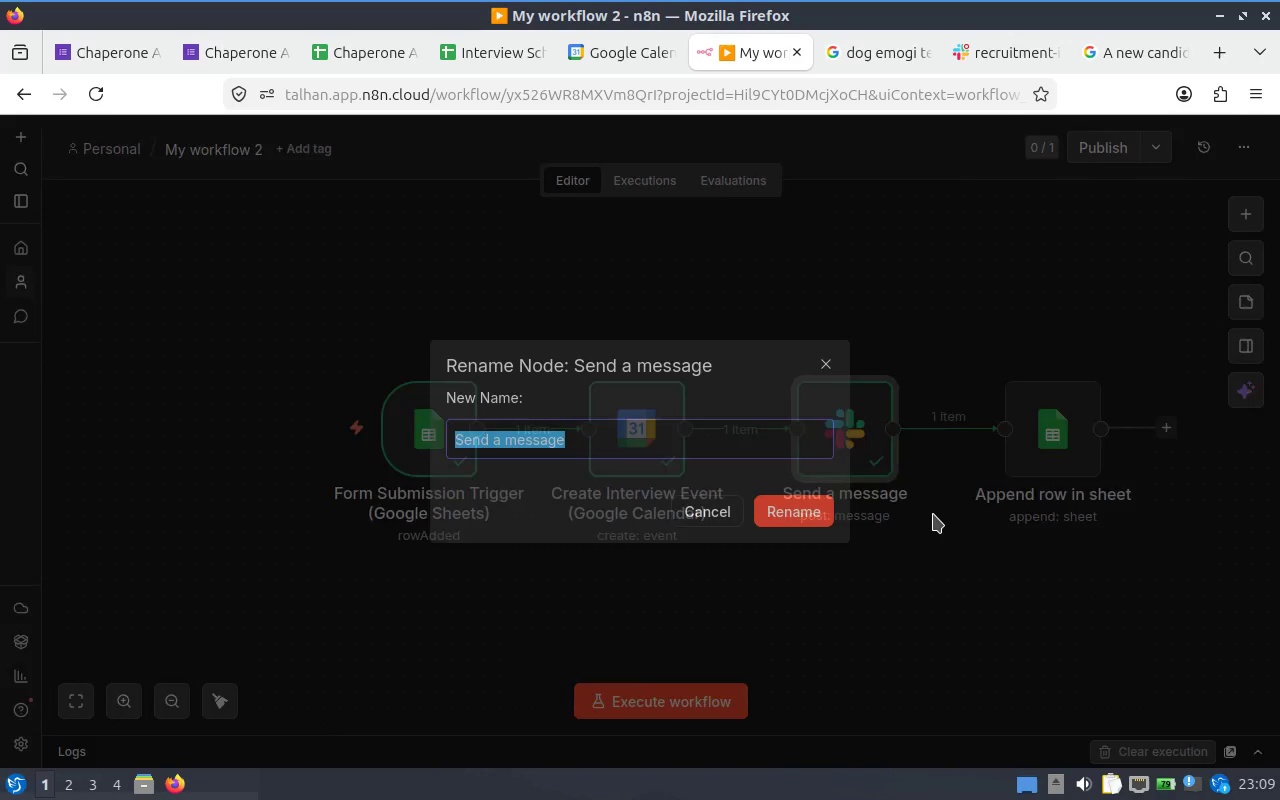 
type(Notify Hiring Team (Slack))
 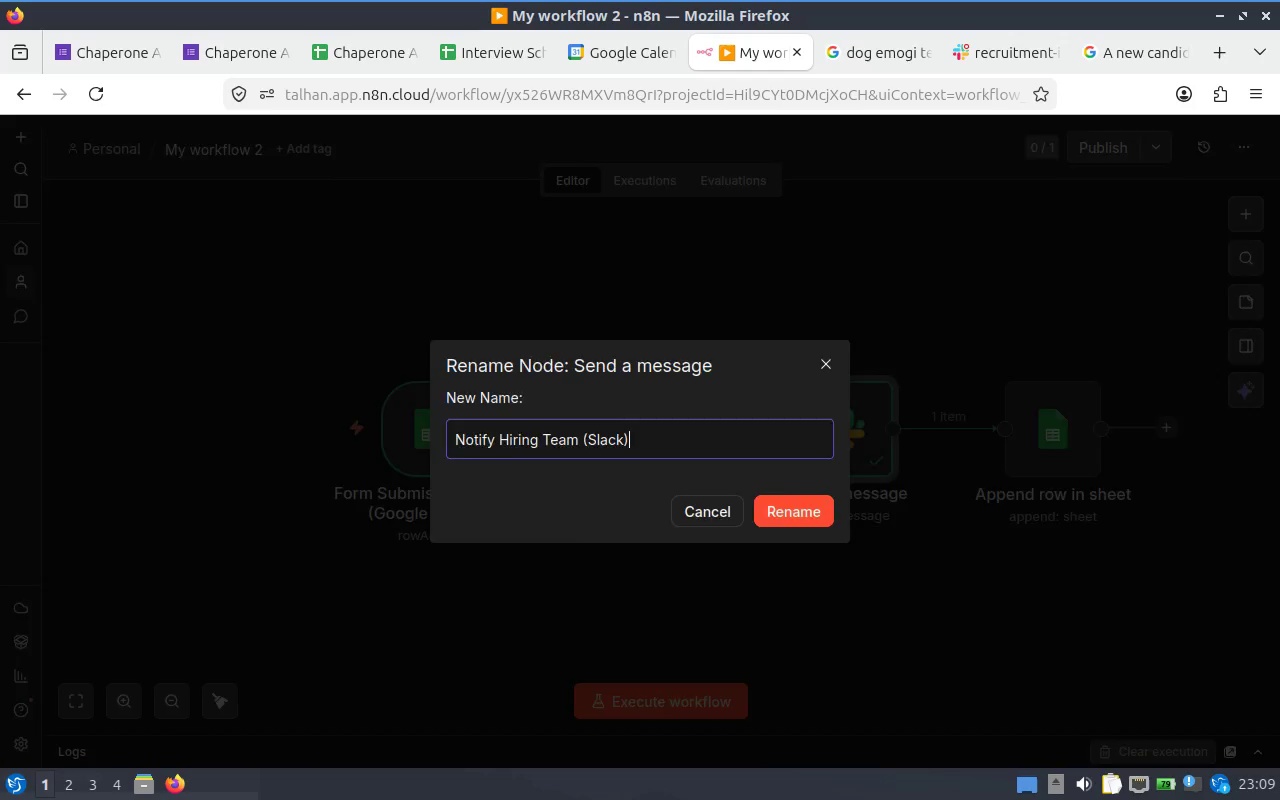 
 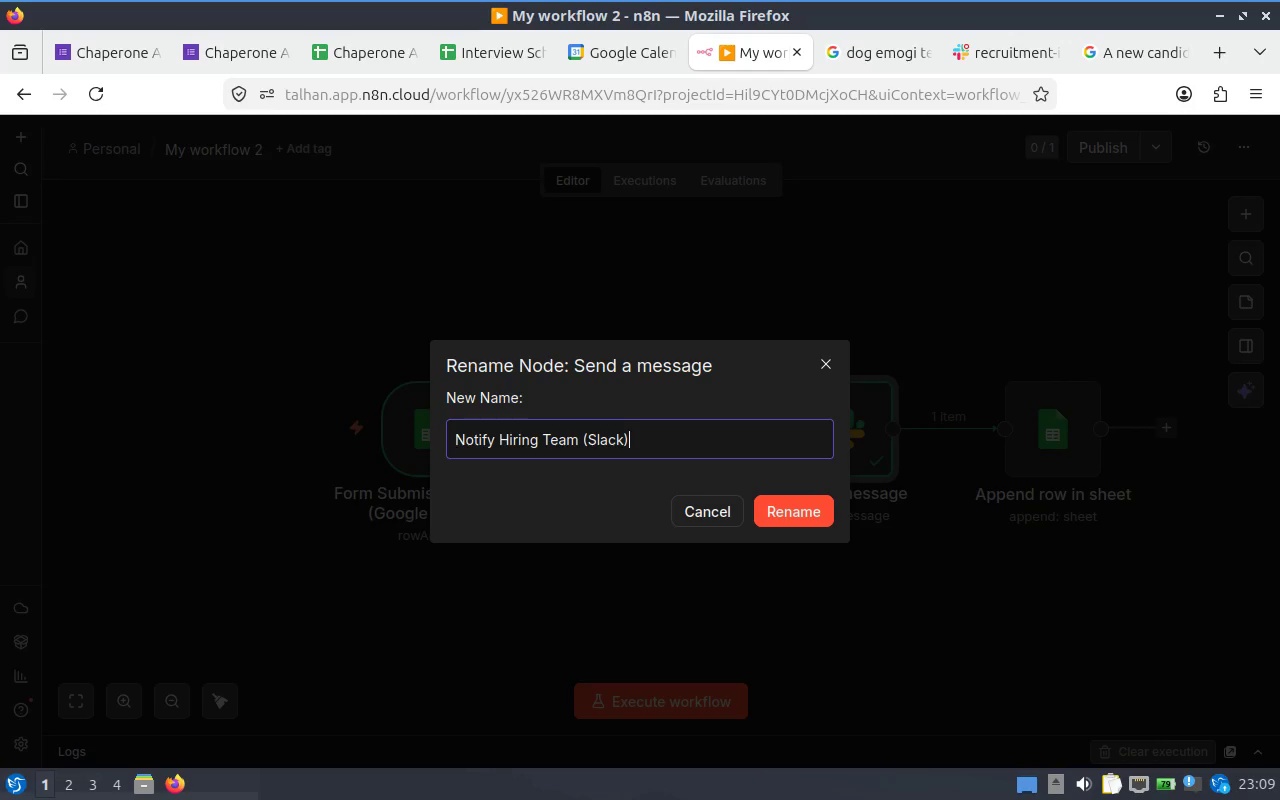 
key(Enter)
 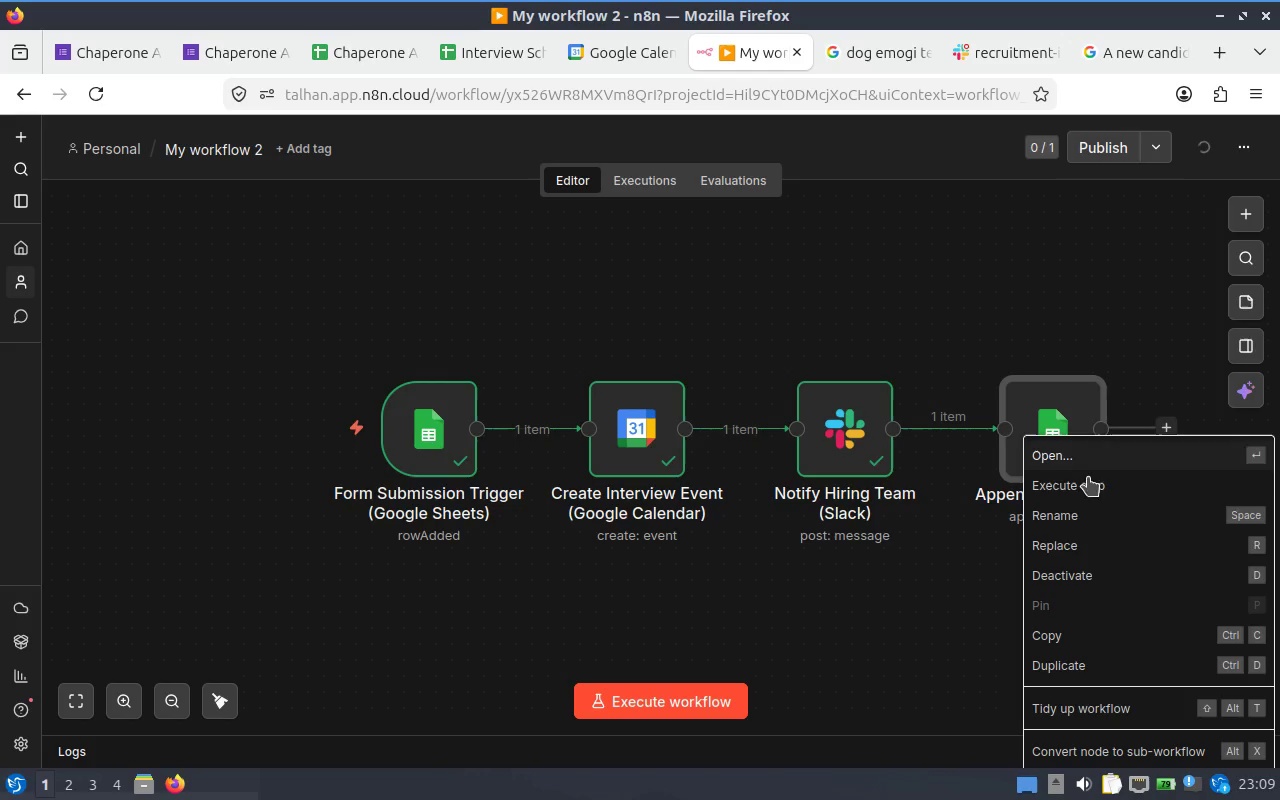 
left_click([1100, 526])
 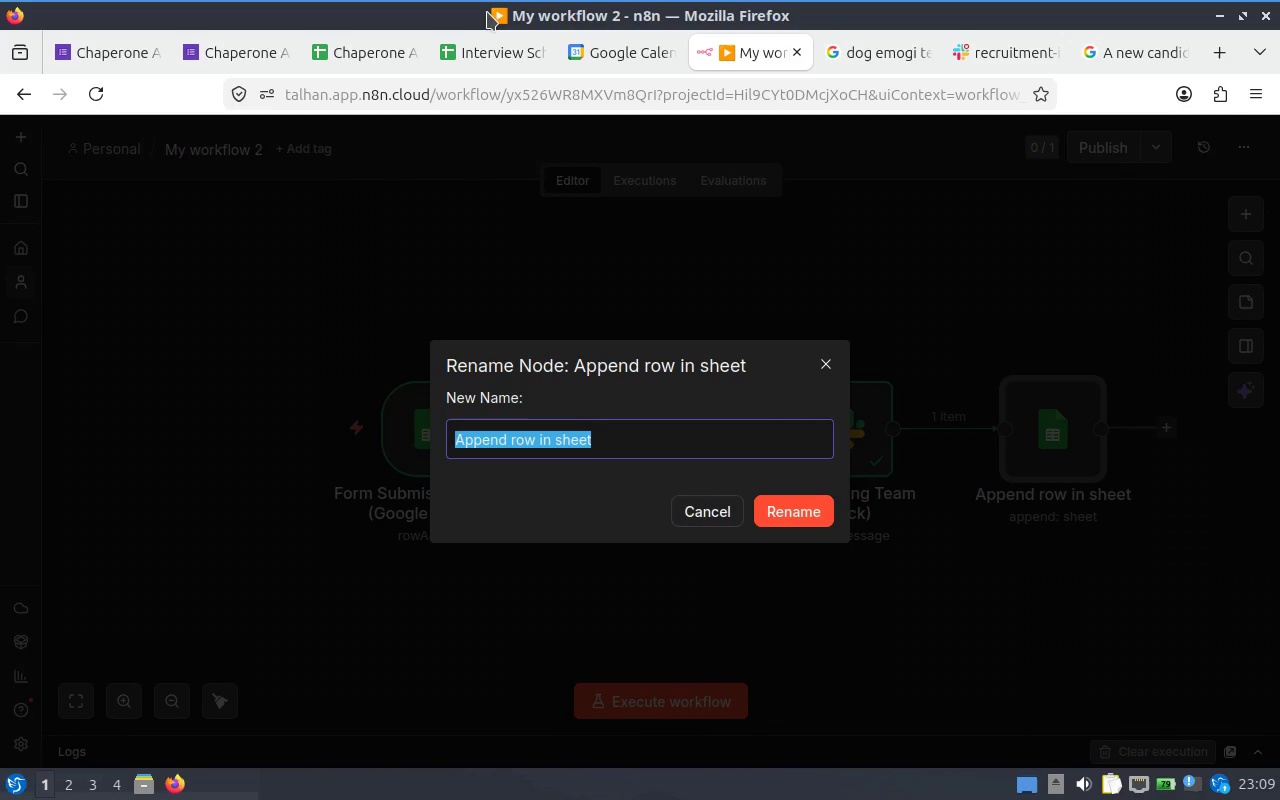 
type(Log Interview Sc)
 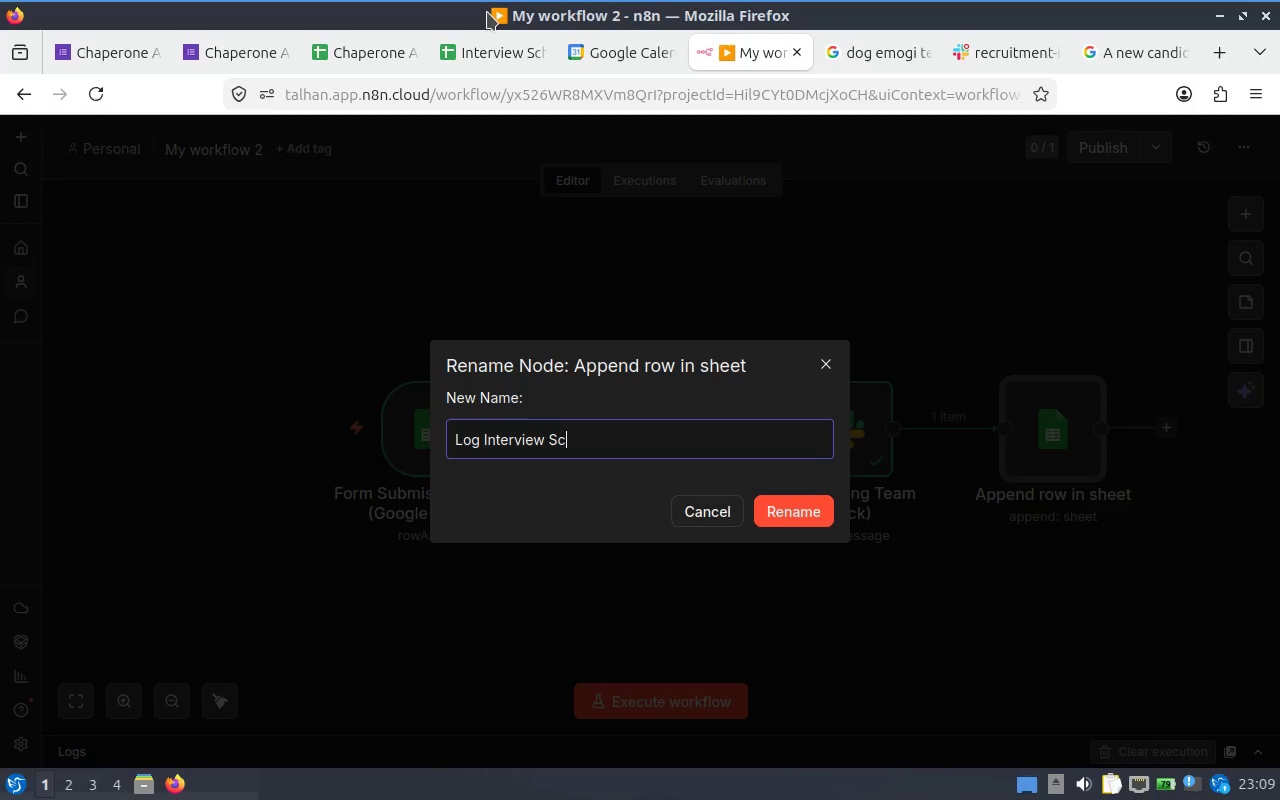 
wait(5.46)
 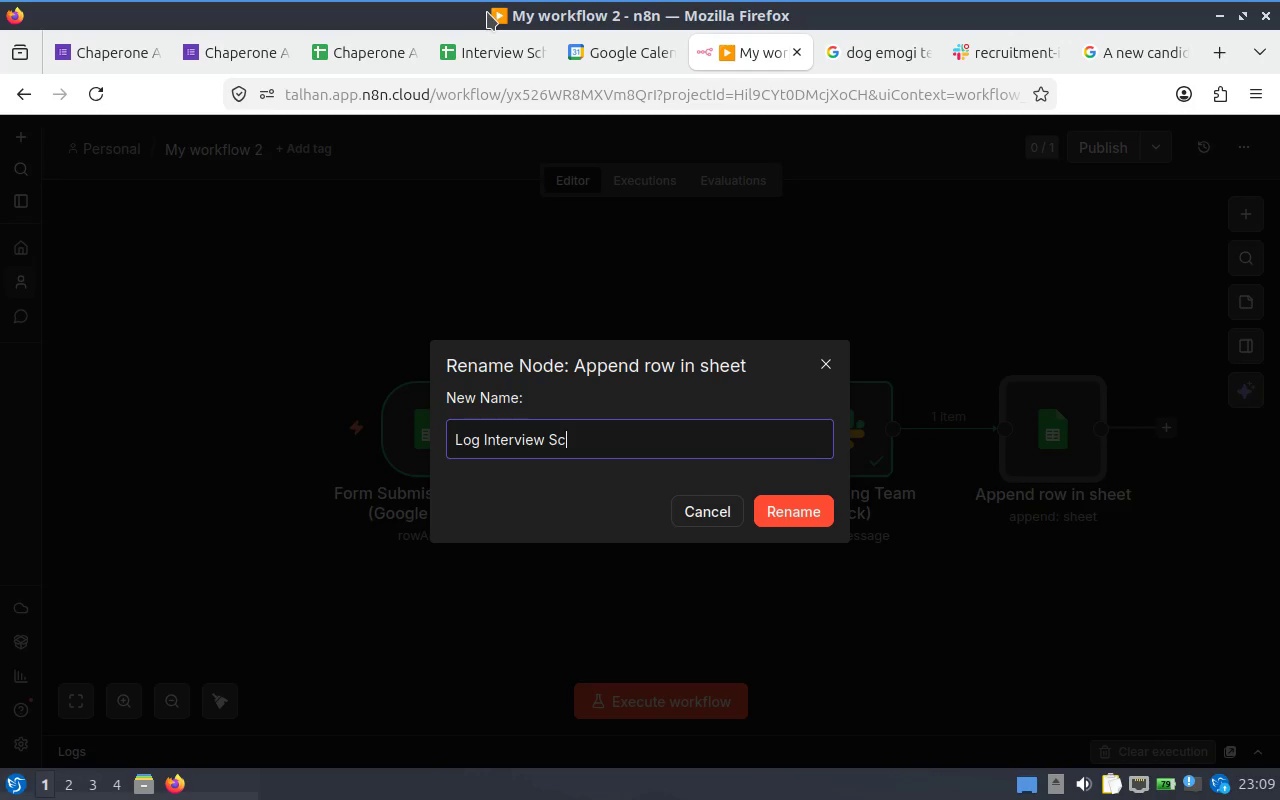 
type(heduling)
 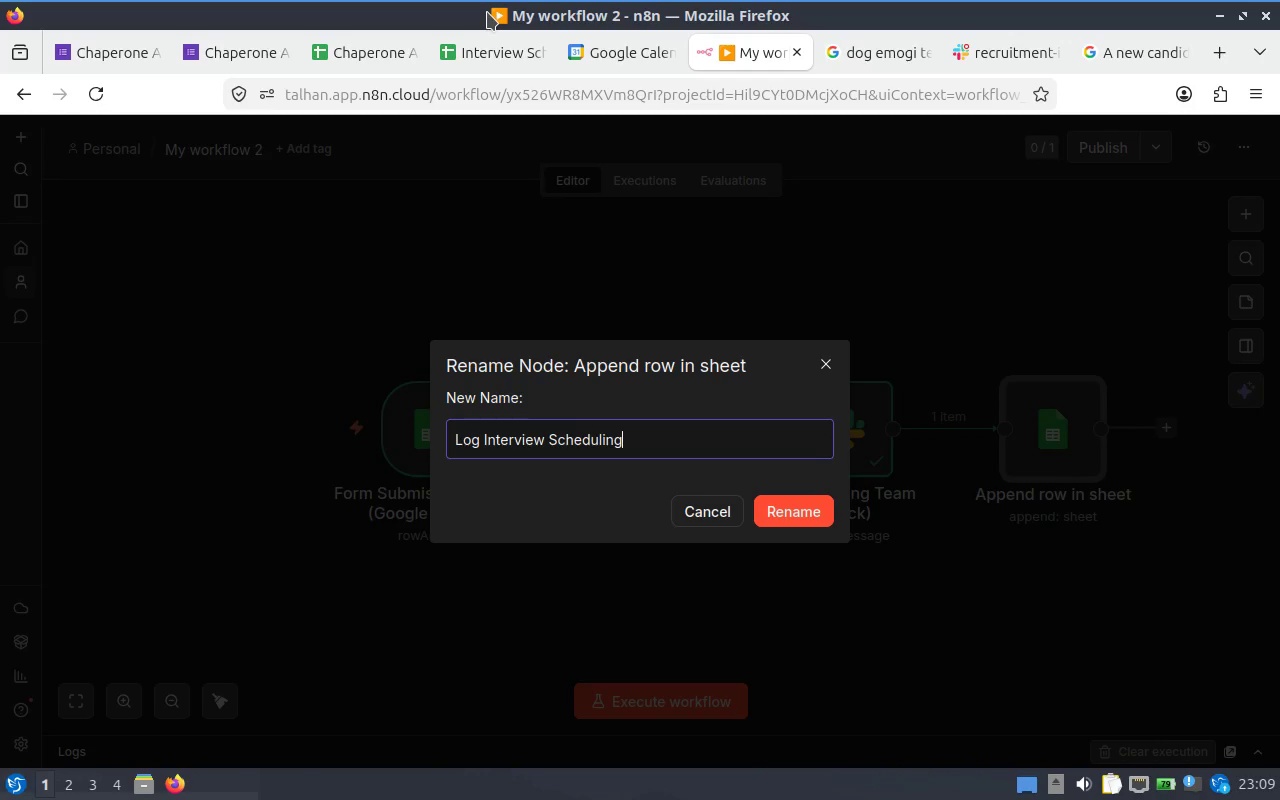 
key(Enter)
 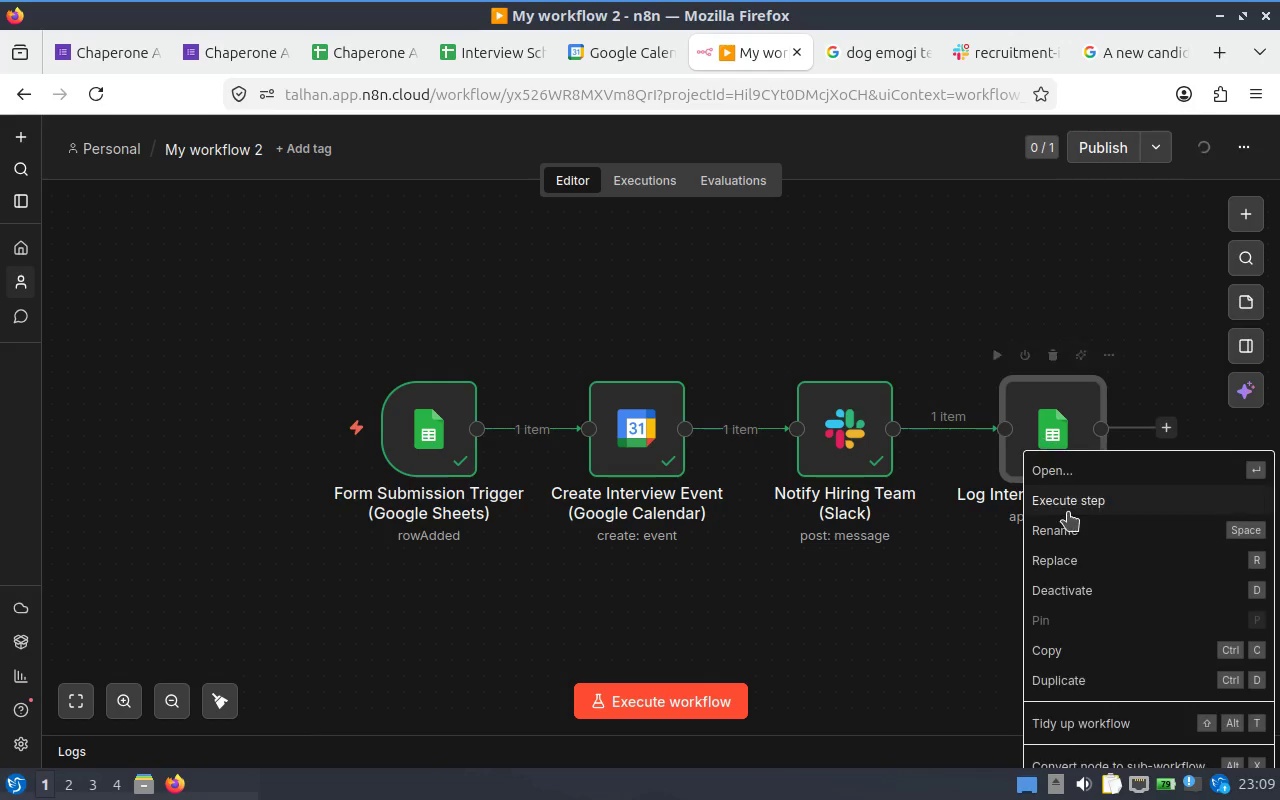 
left_click([1075, 529])
 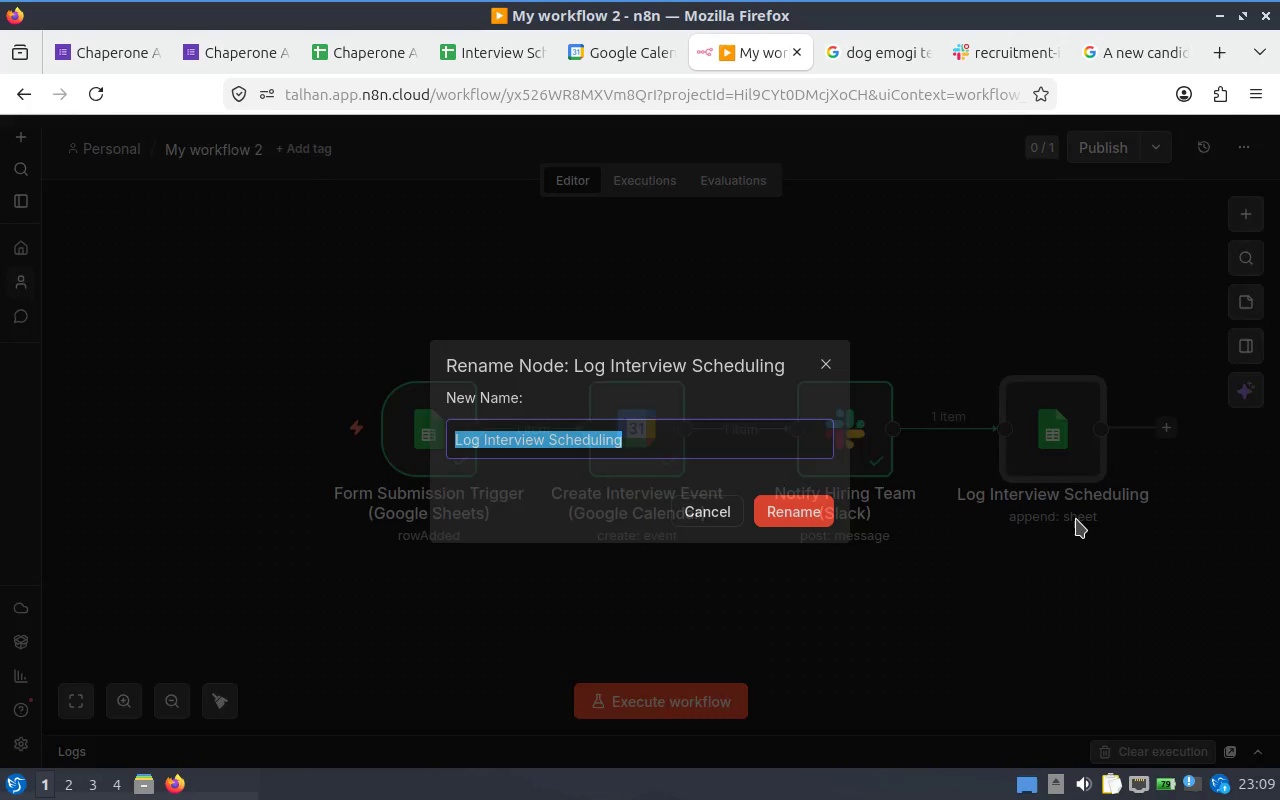 
hold_key(key=ShiftLeft, duration=0.4)
 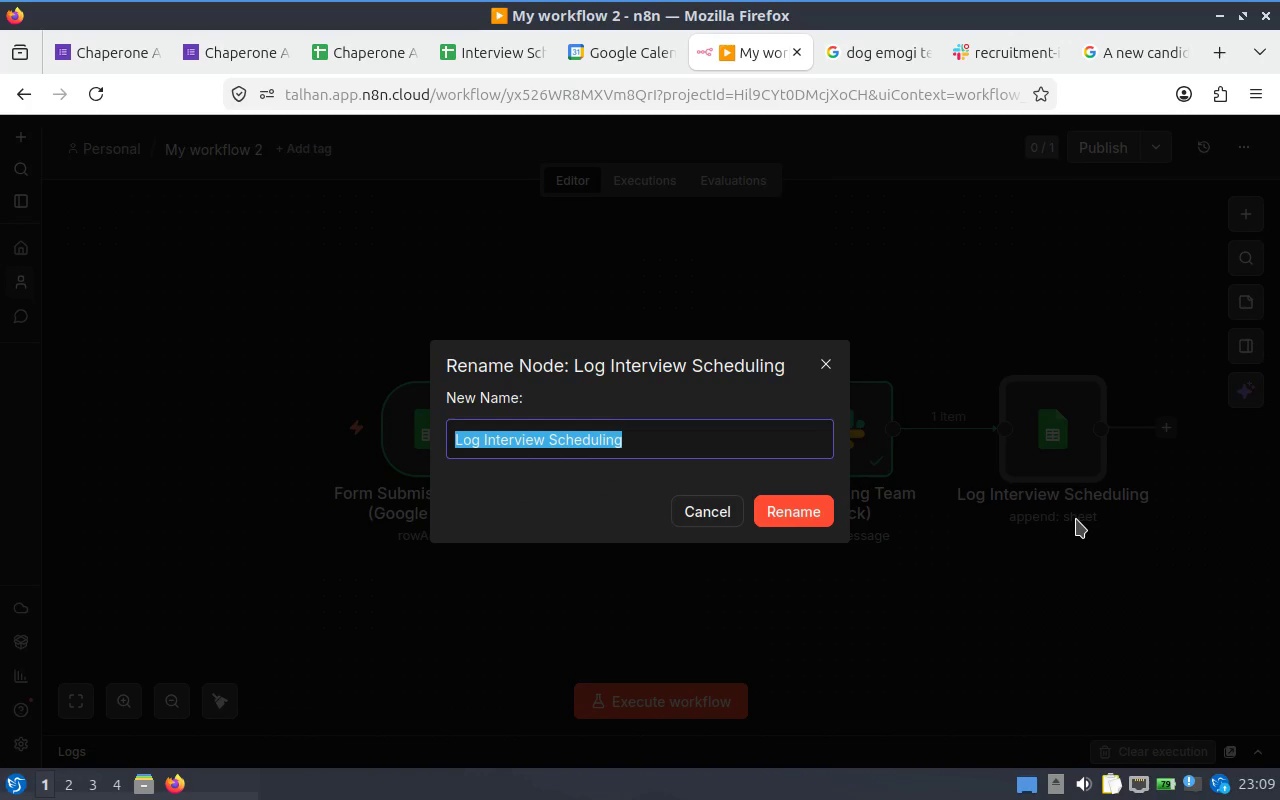 
key(ArrowRight)
 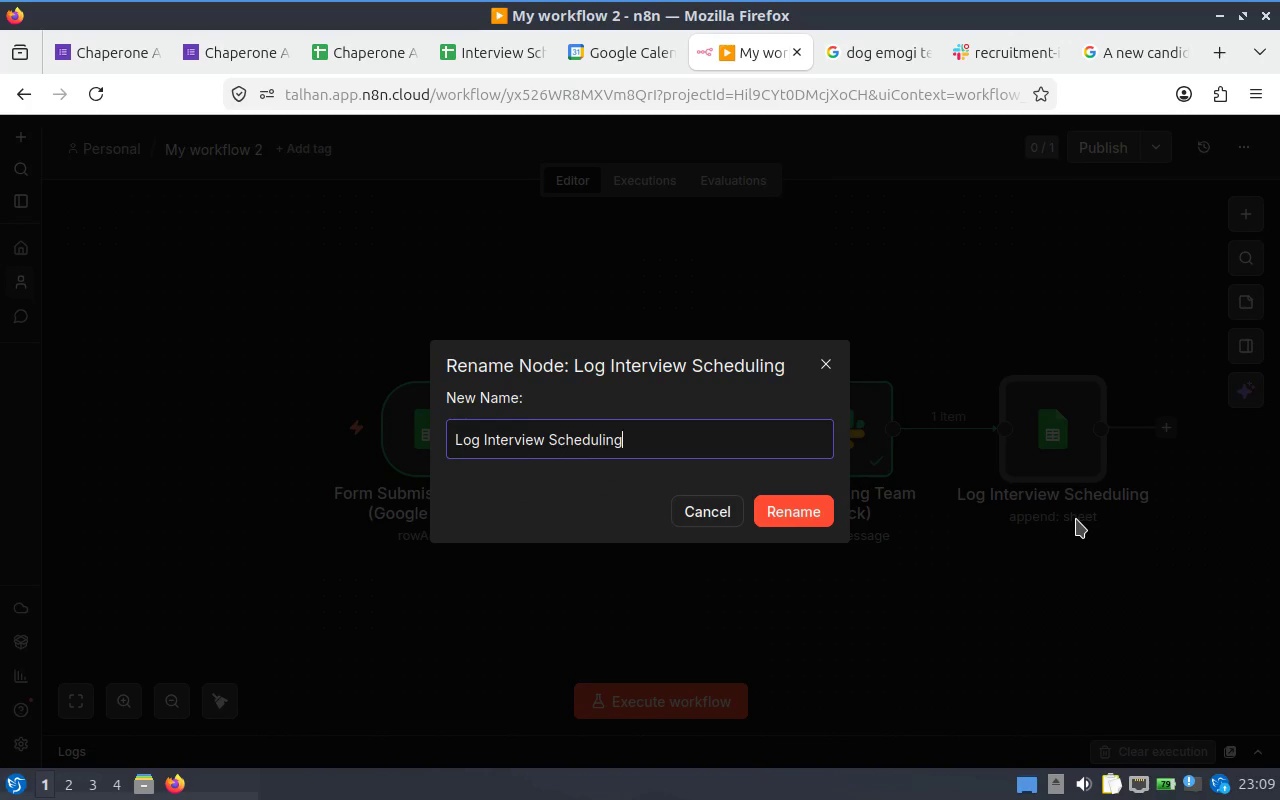 
type( ())
 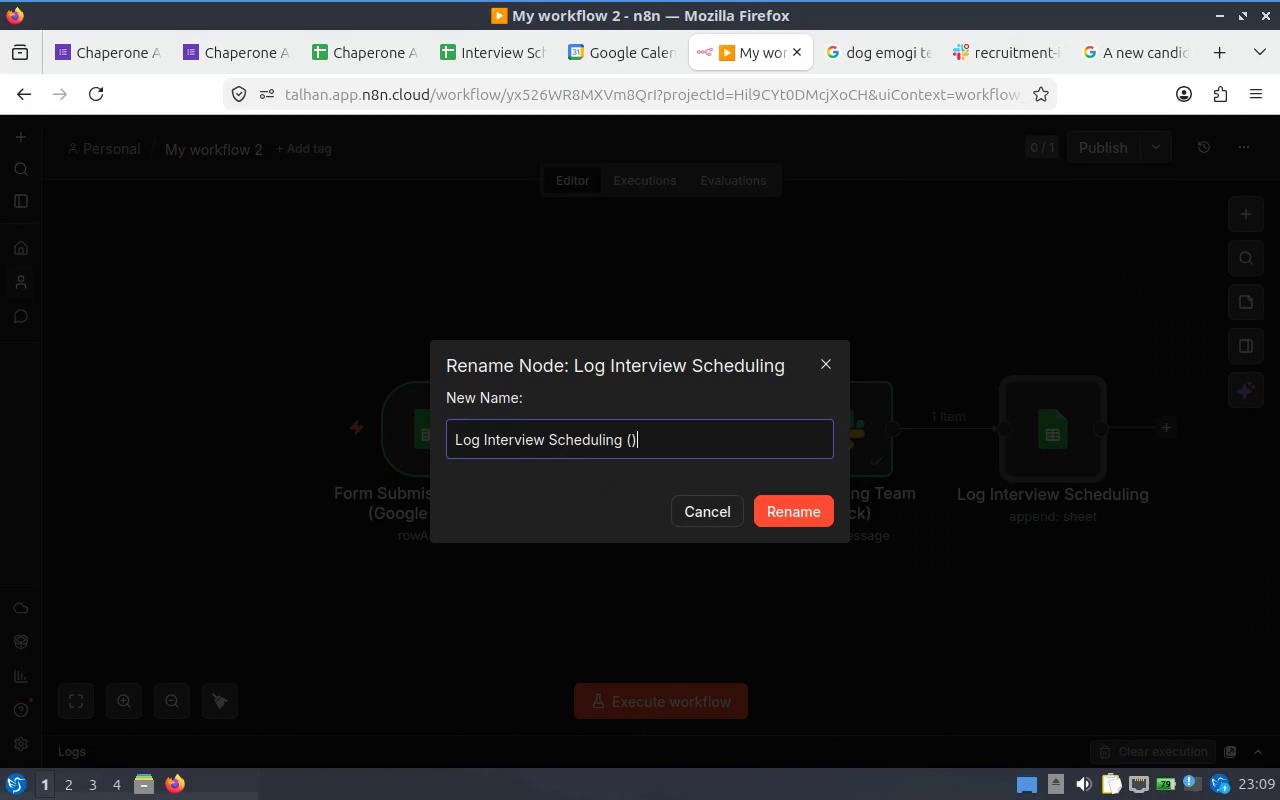 
 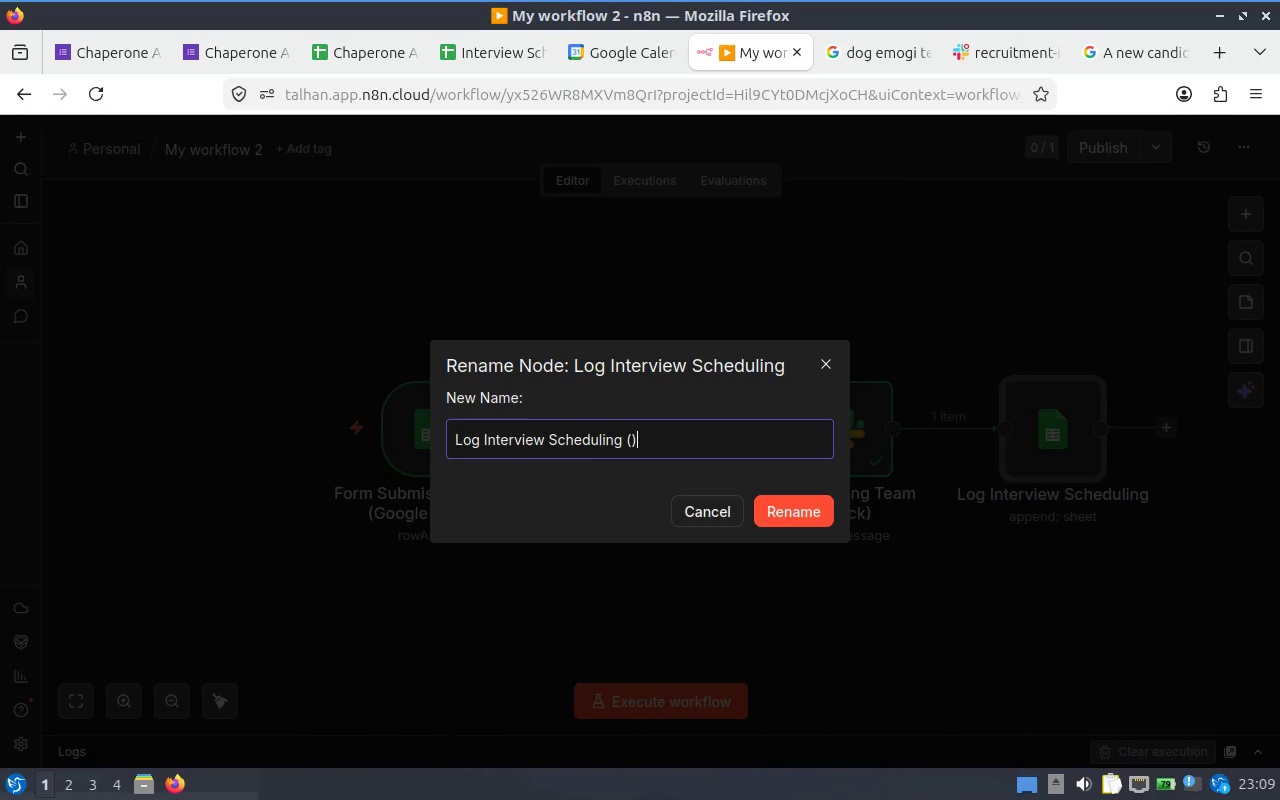 
key(ArrowLeft)
 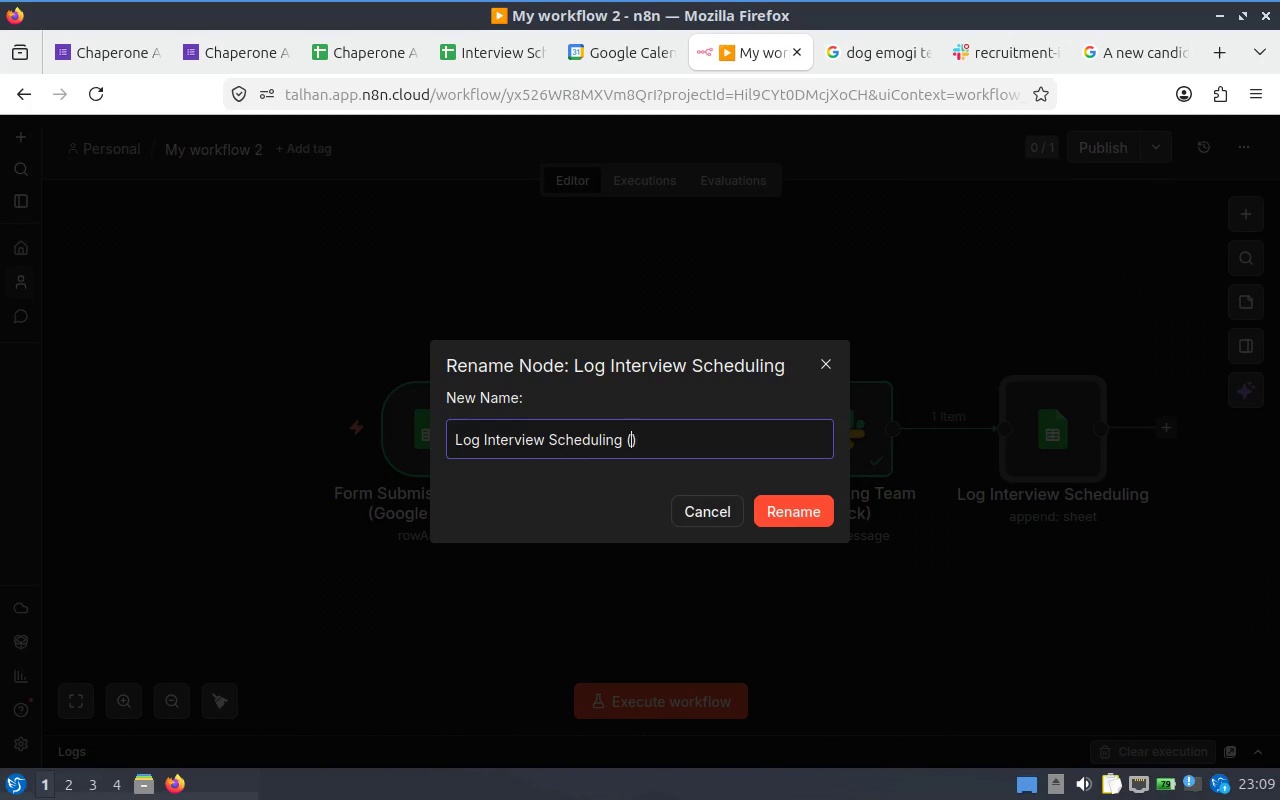 
type(Googe)
key(Backspace)
type(le Sheets)
 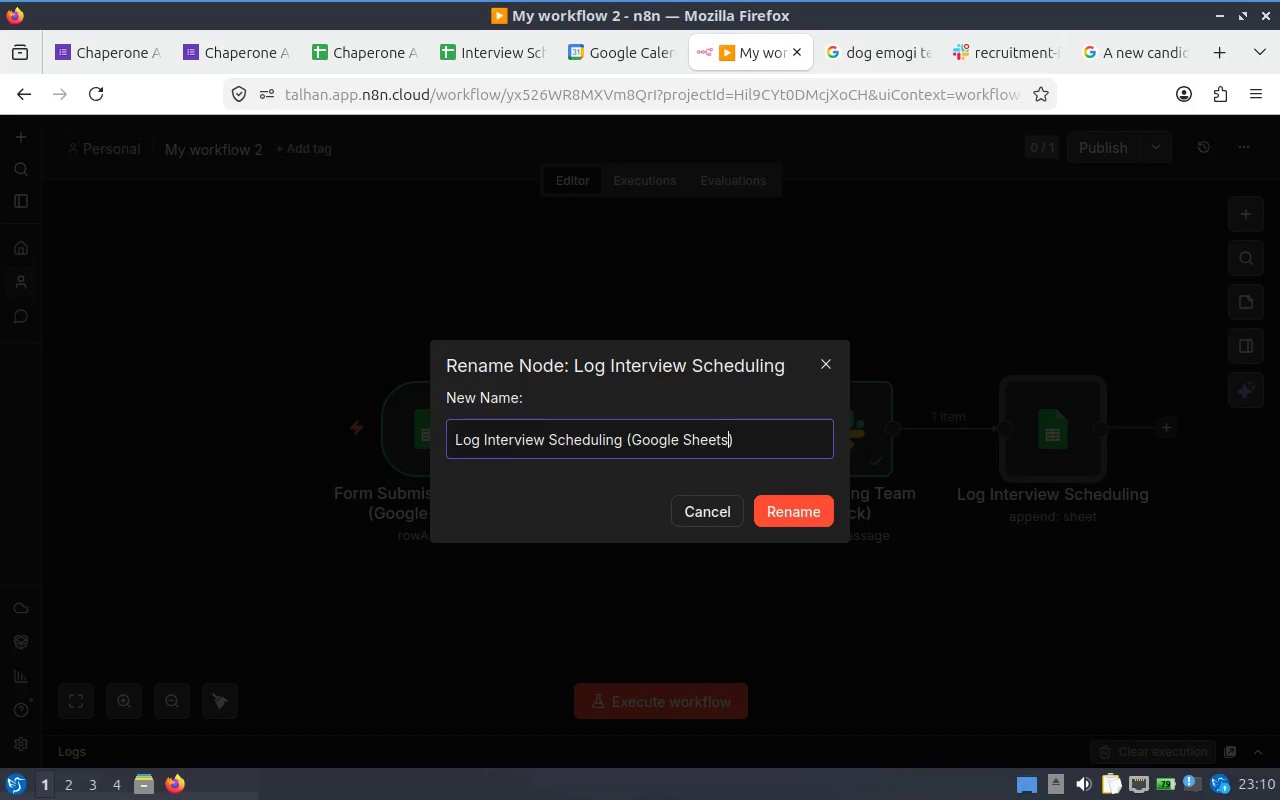 
 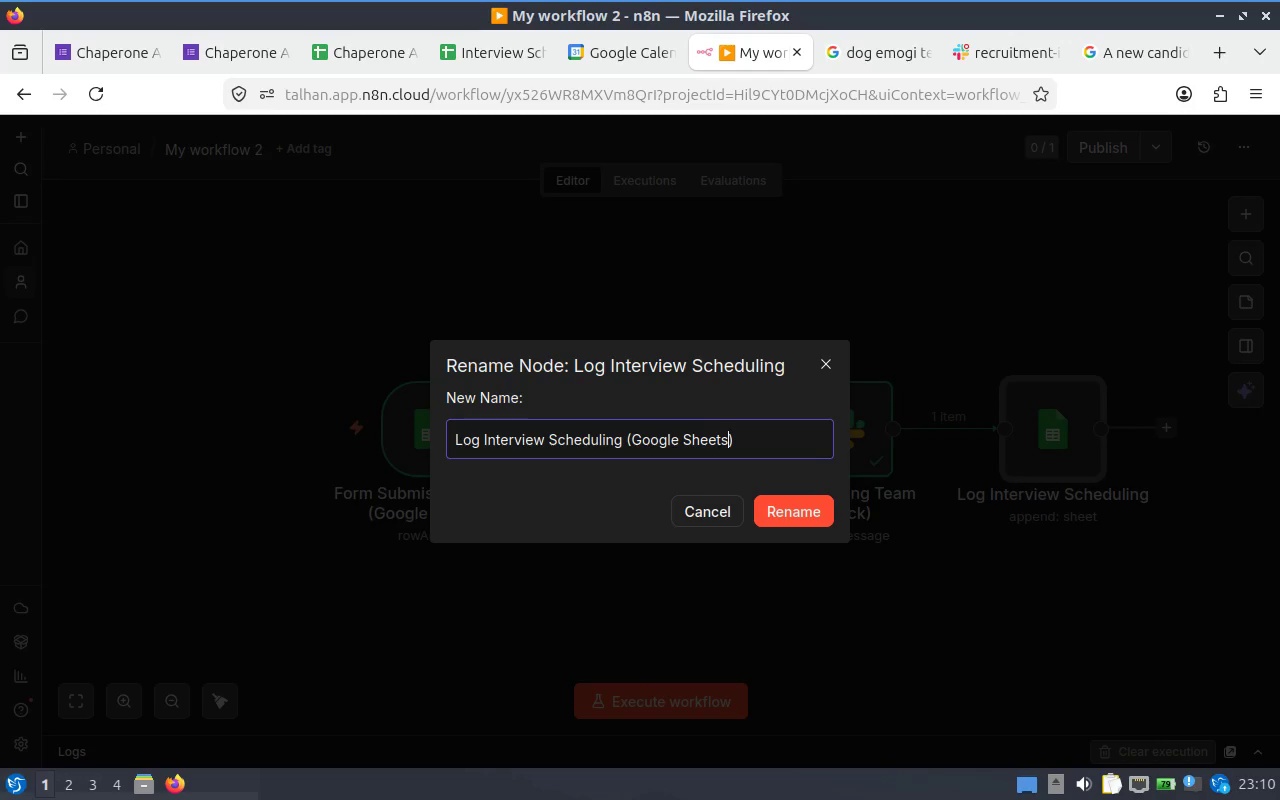 
key(Enter)
 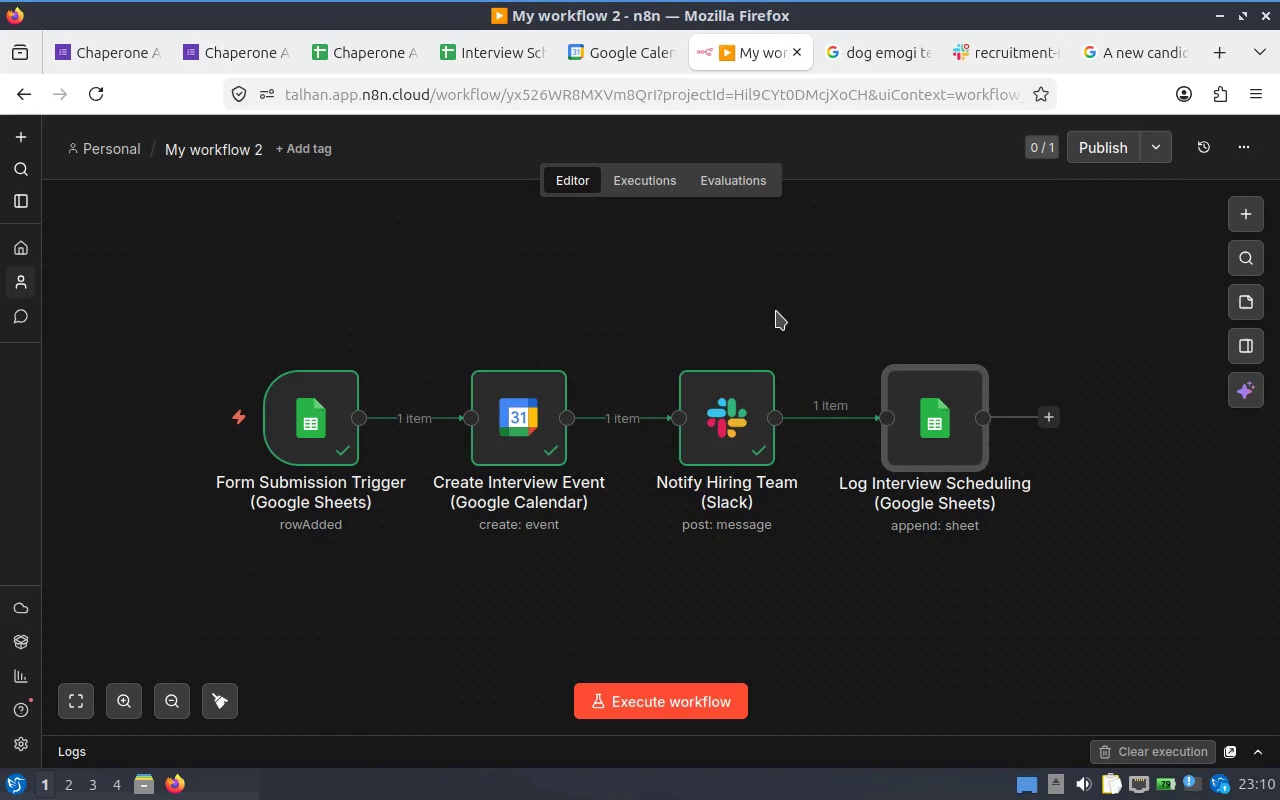 
double_click([930, 421])
 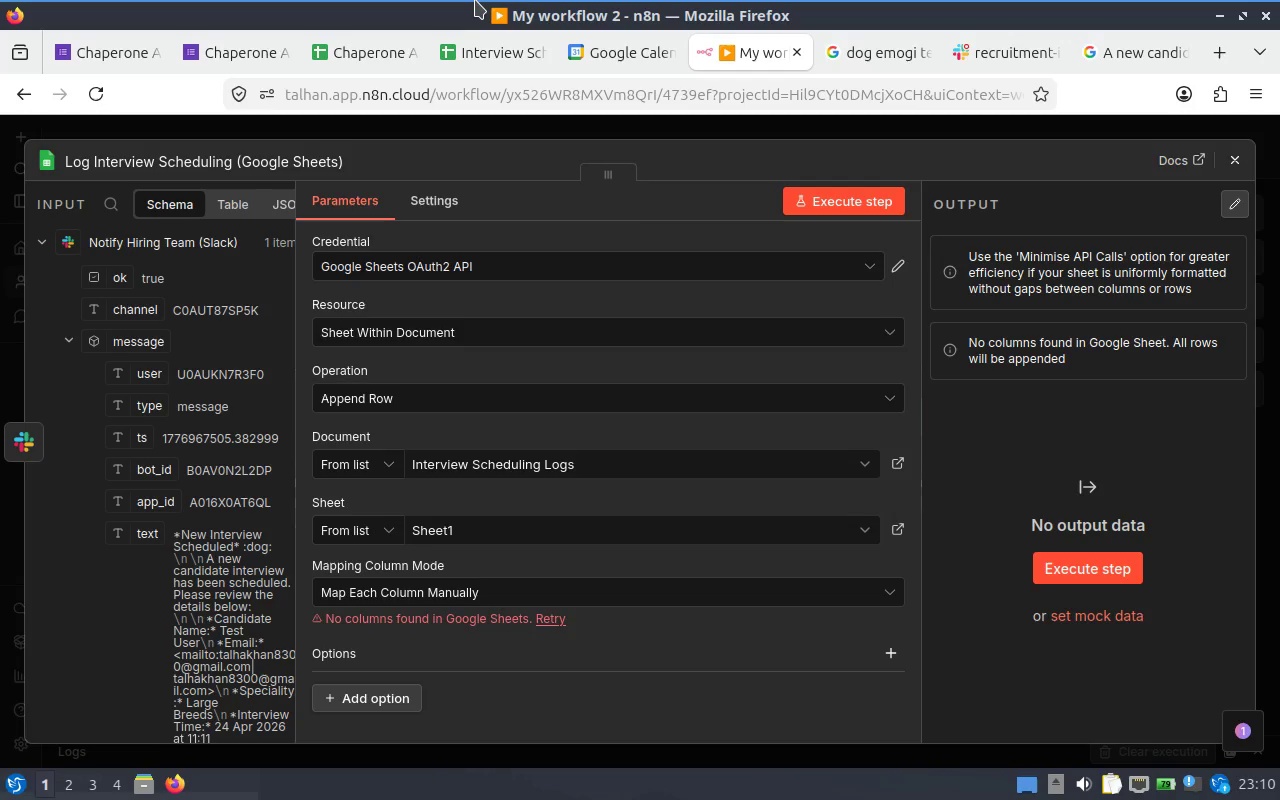 
wait(12.19)
 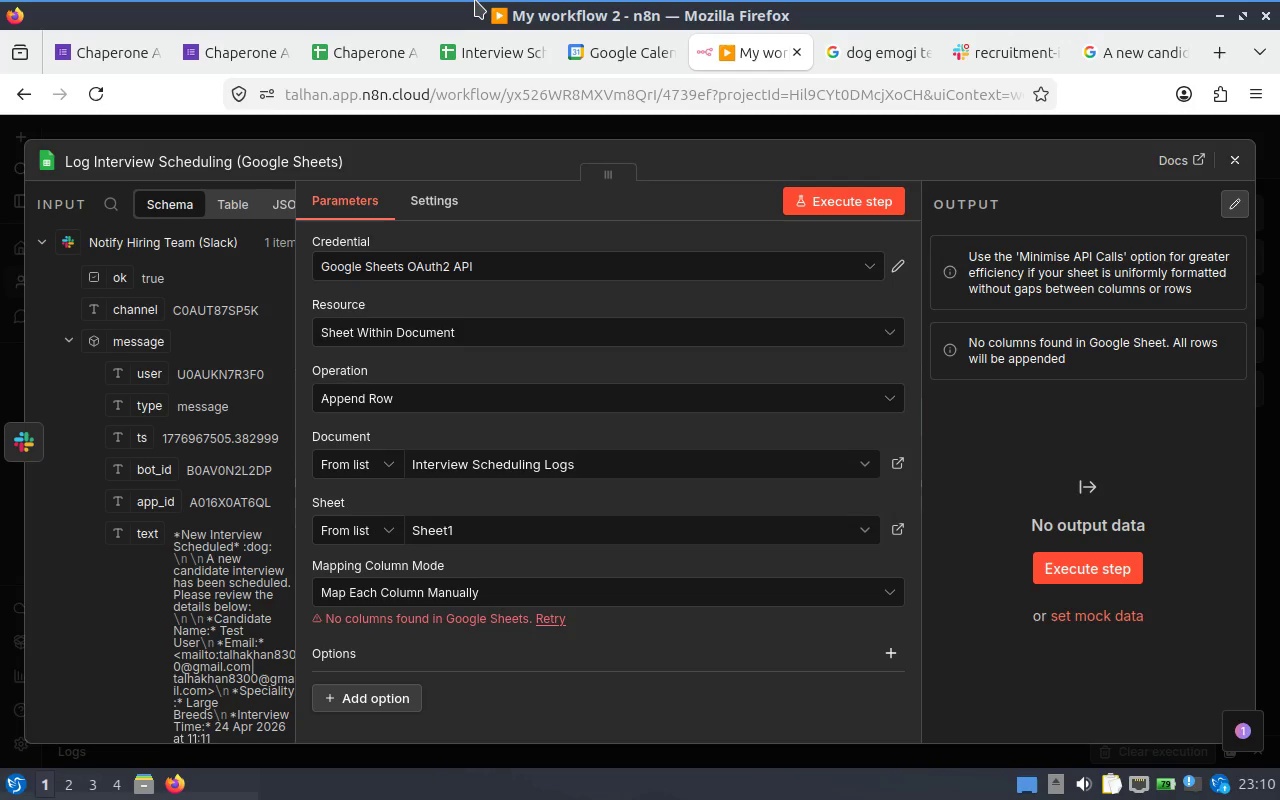 
left_click([508, 52])
 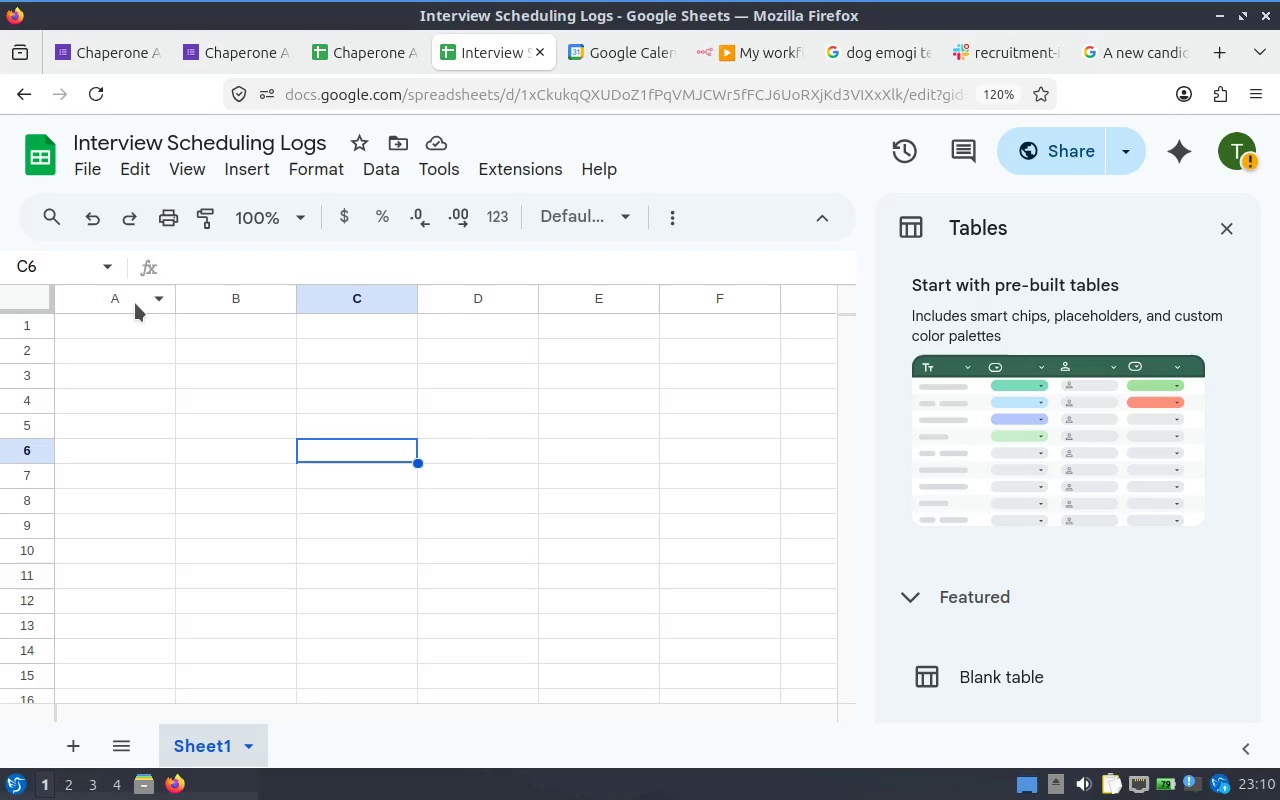 
left_click([135, 330])
 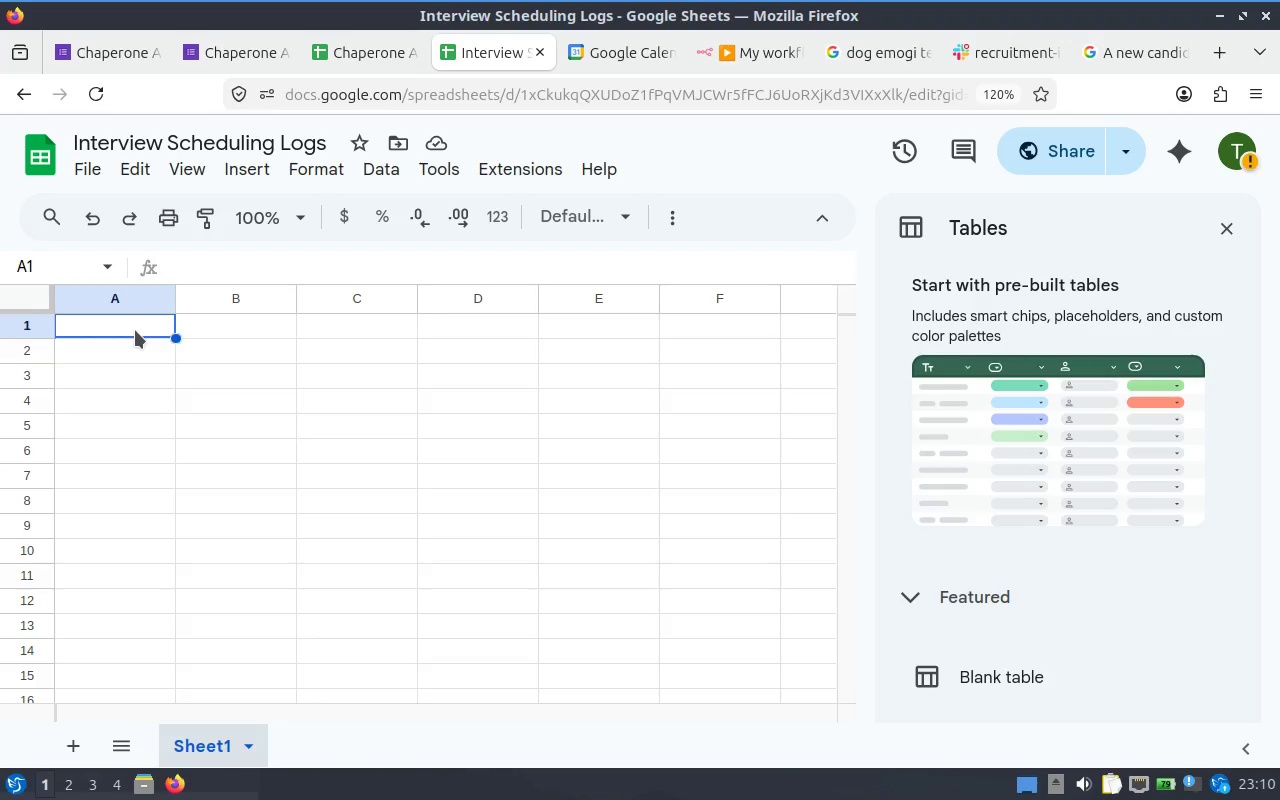 
left_click([135, 330])
 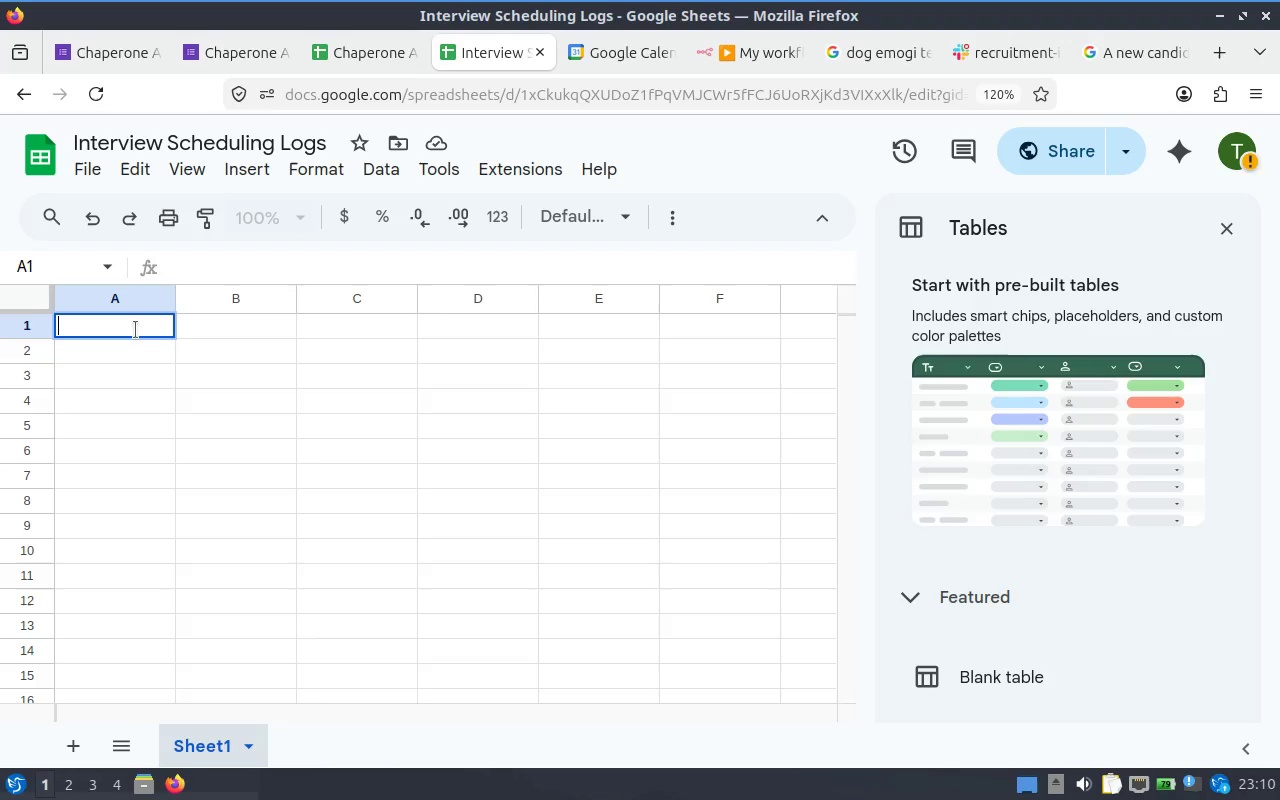 
type(Timestamp)
key(Tab)
 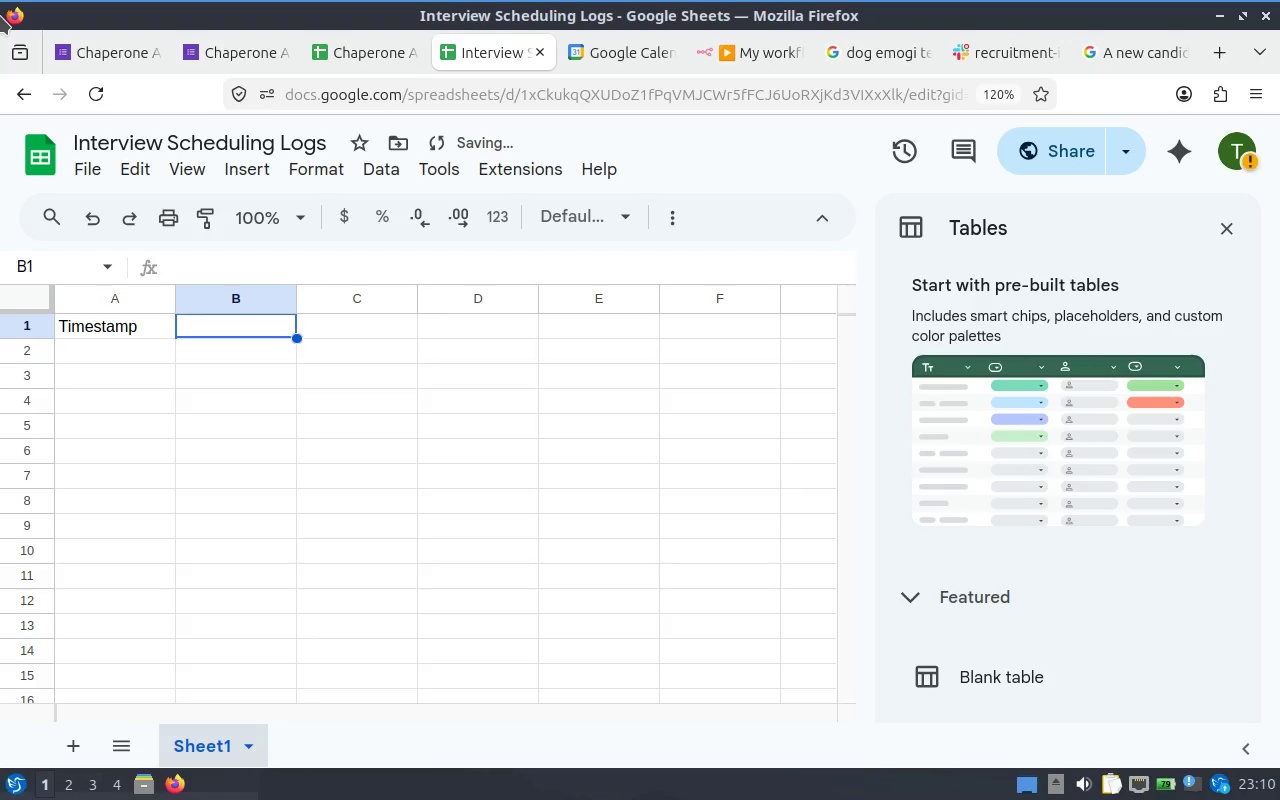 
type(Candidate Name)
key(Tab)
 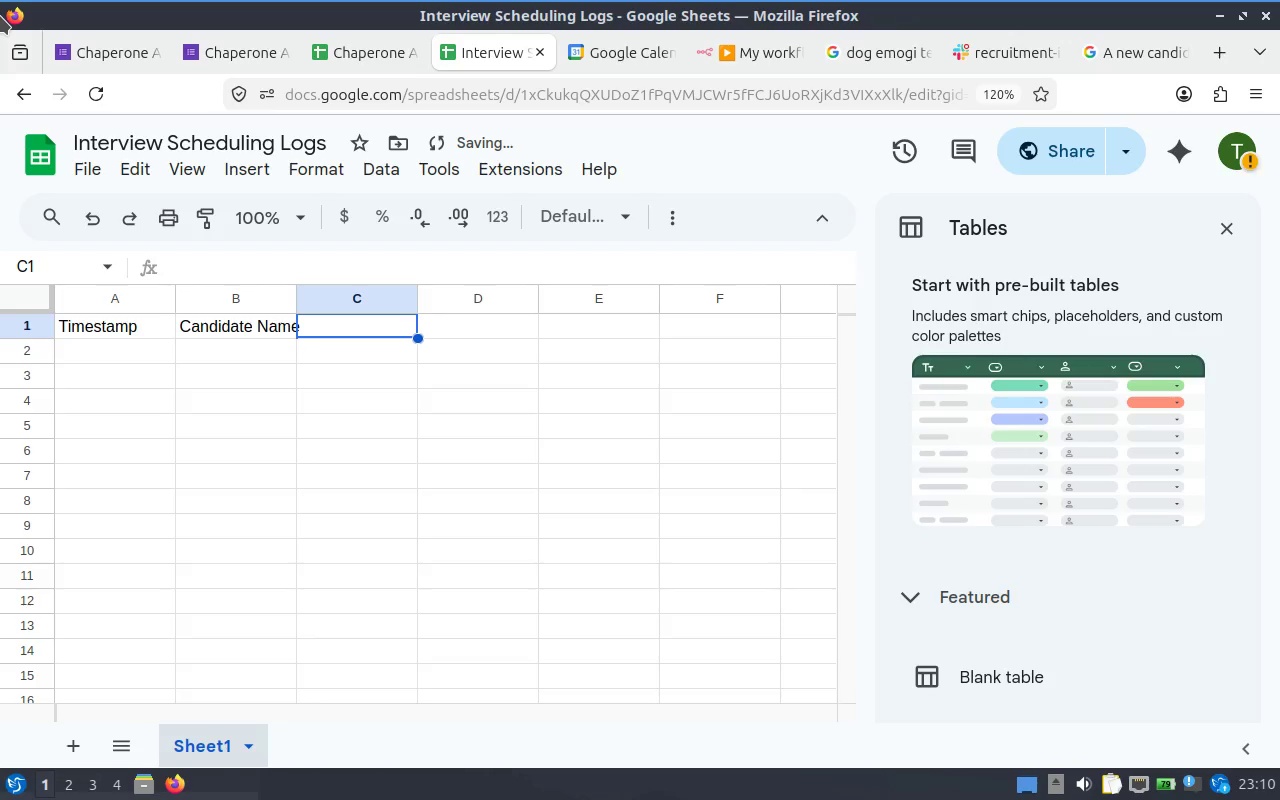 
type(Email)
key(Tab)
 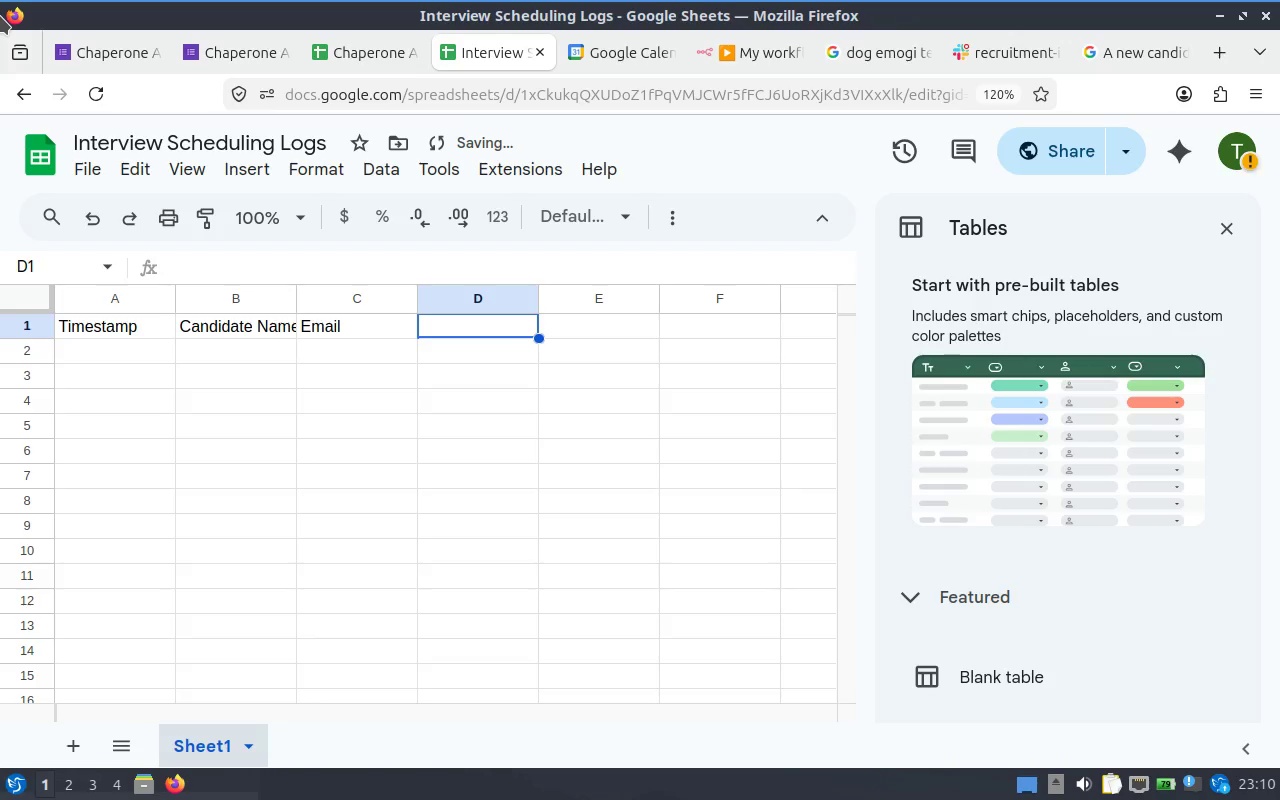 
type(Speciality)
 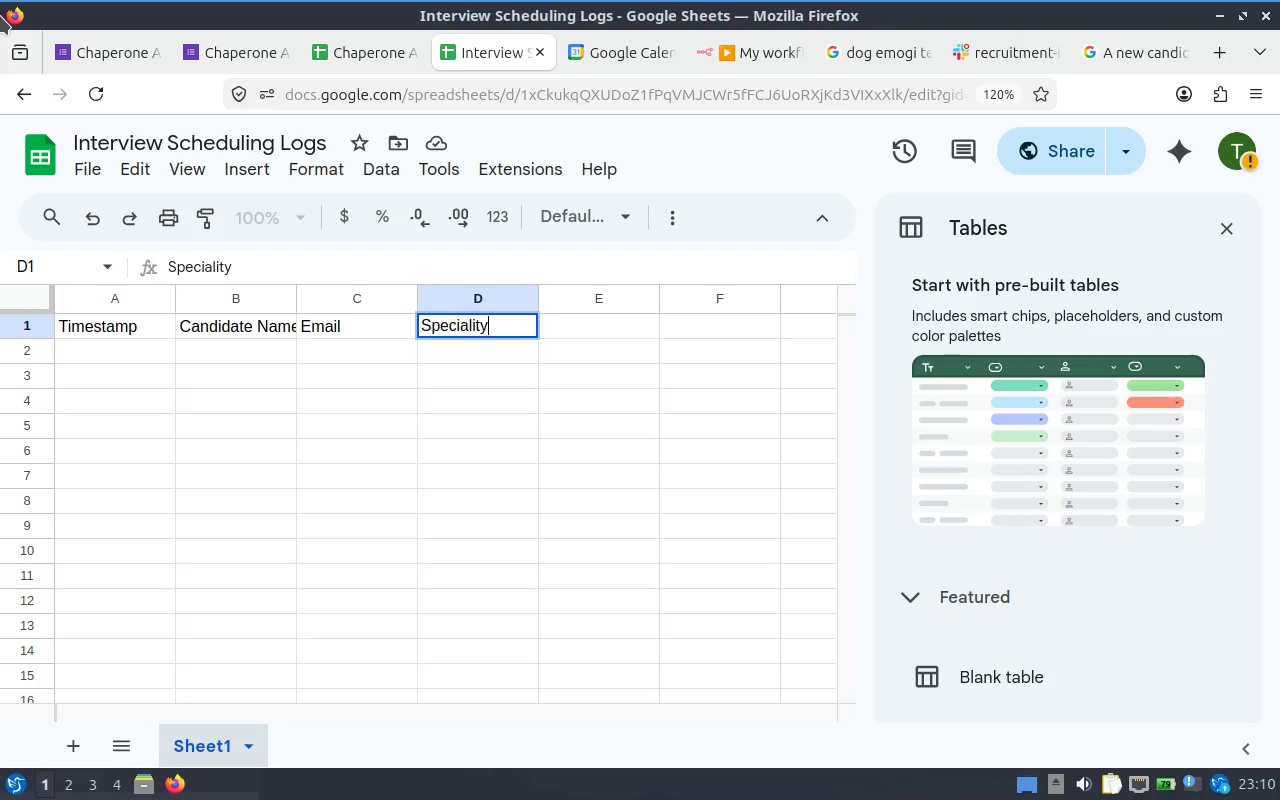 
wait(6.72)
 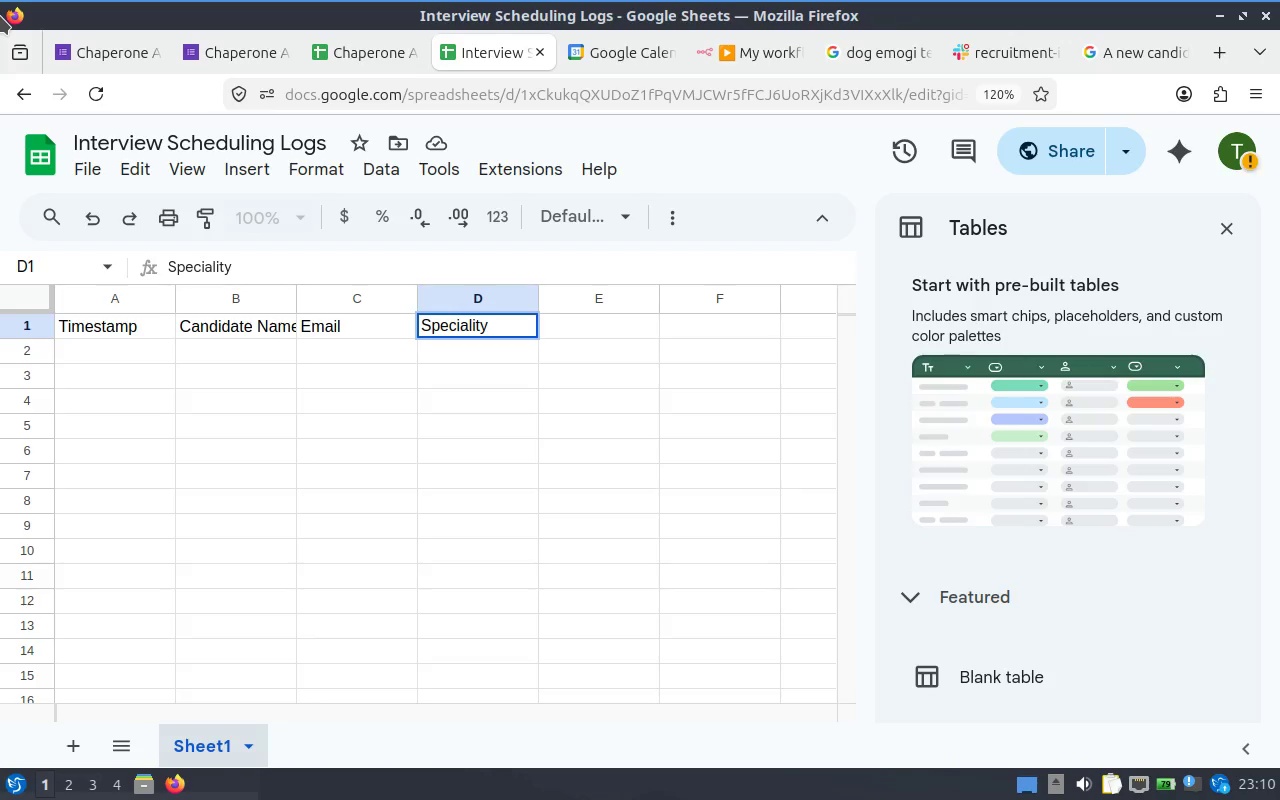 
key(ArrowLeft)
 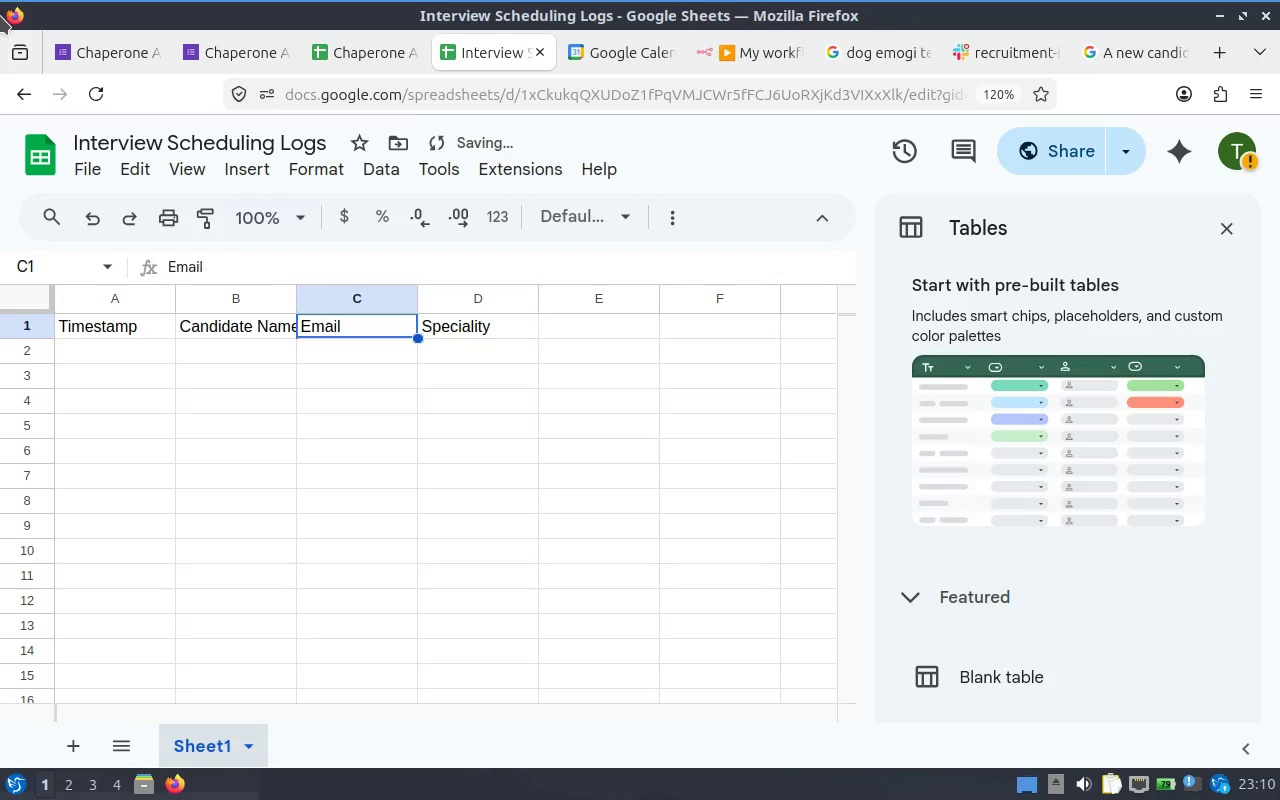 
key(ArrowLeft)
 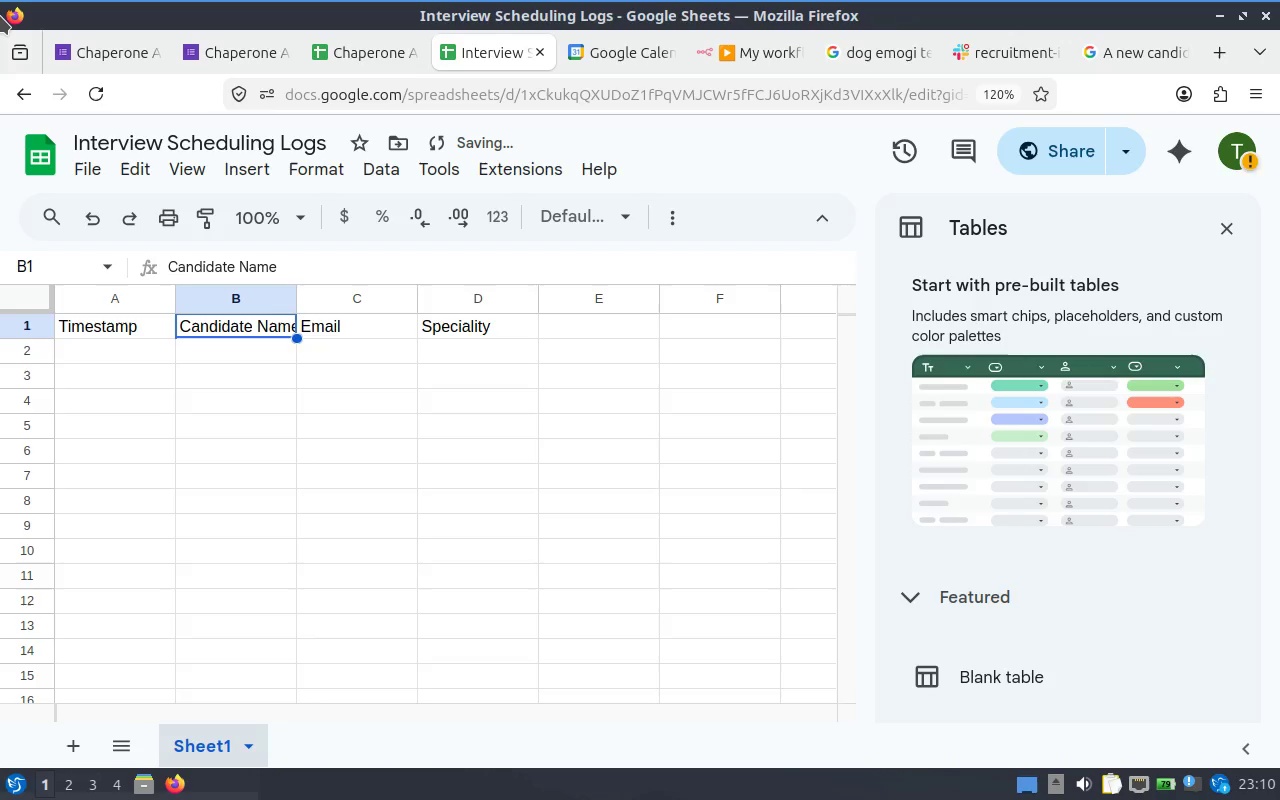 
key(ArrowRight)
 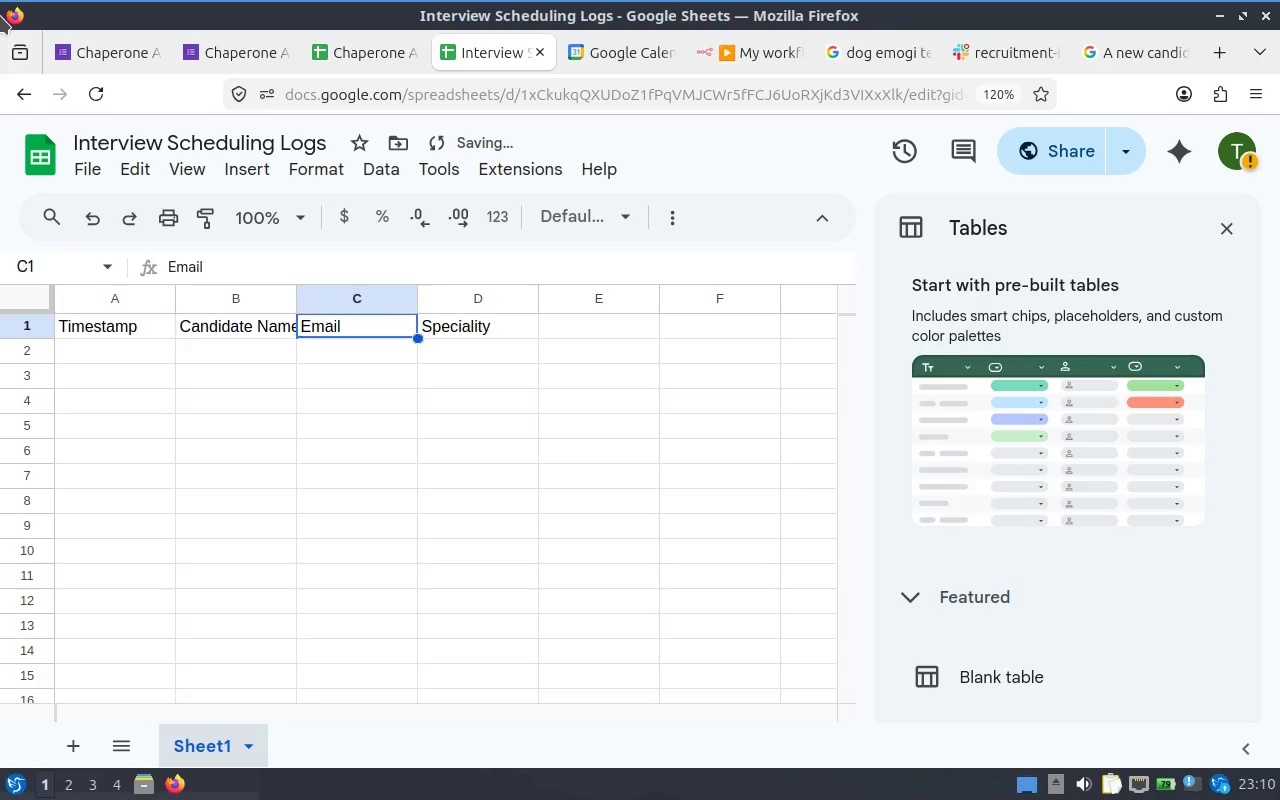 
key(ArrowRight)
 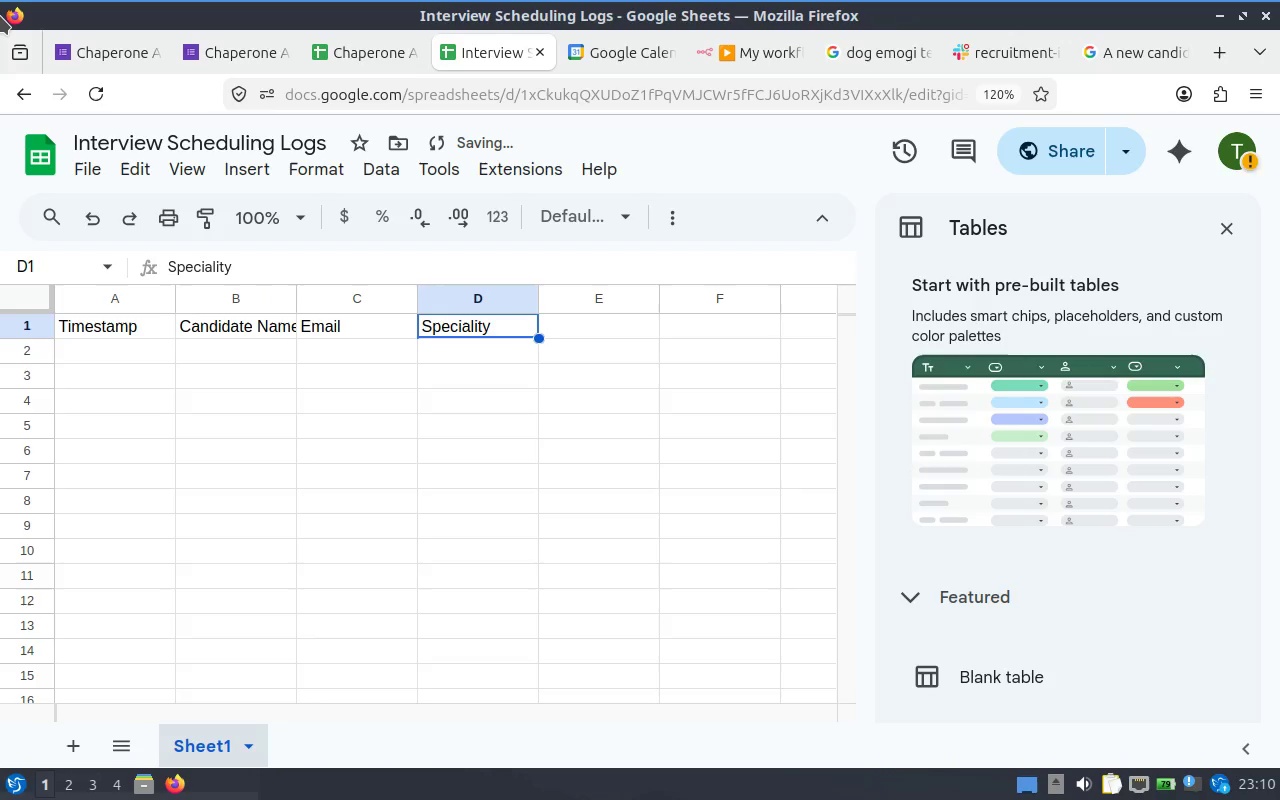 
key(Enter)
 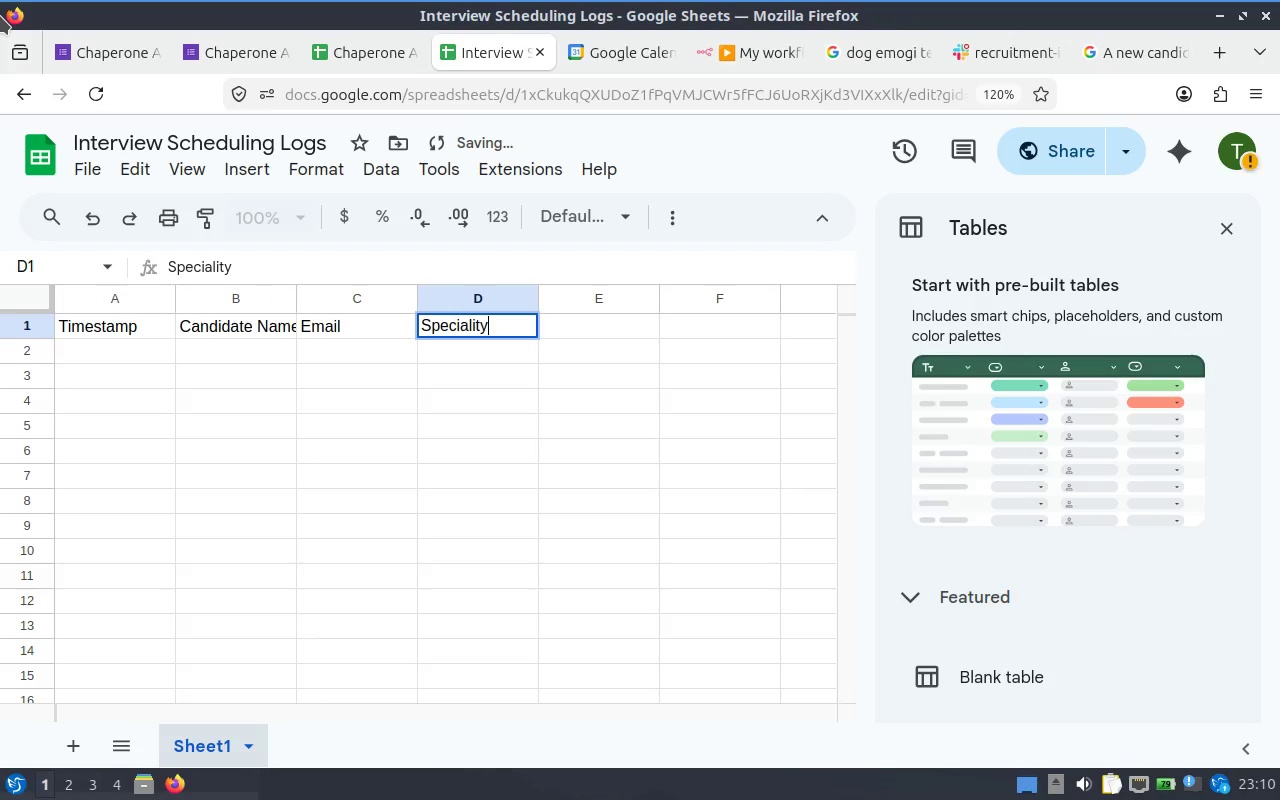 
key(ArrowLeft)
 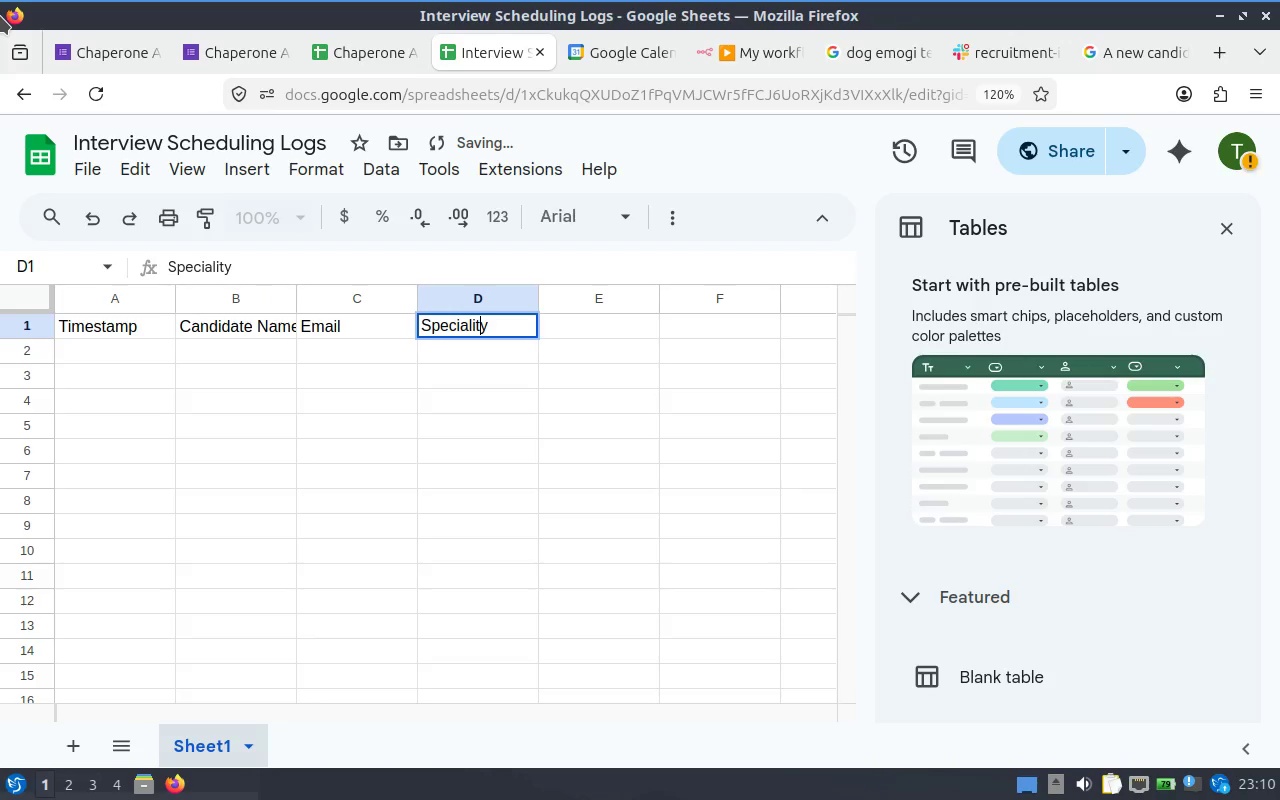 
key(ArrowLeft)
 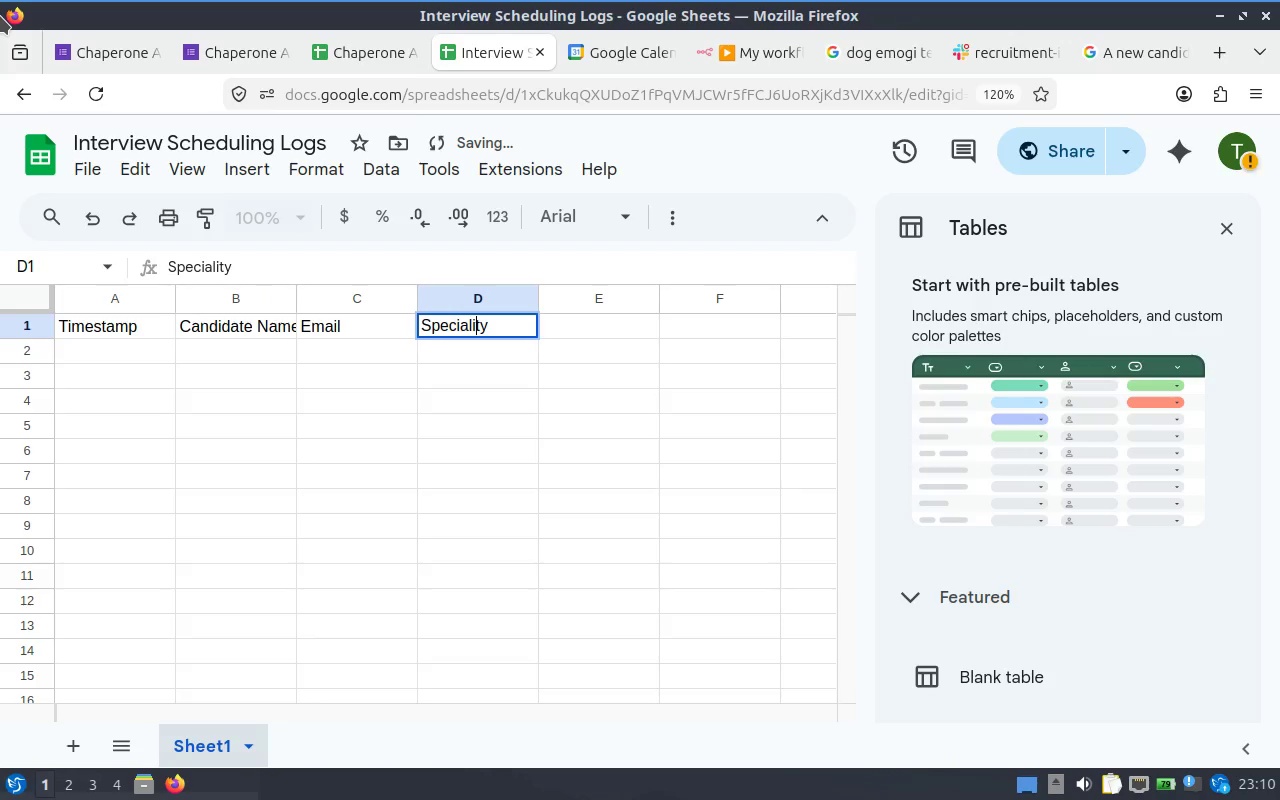 
key(ArrowLeft)
 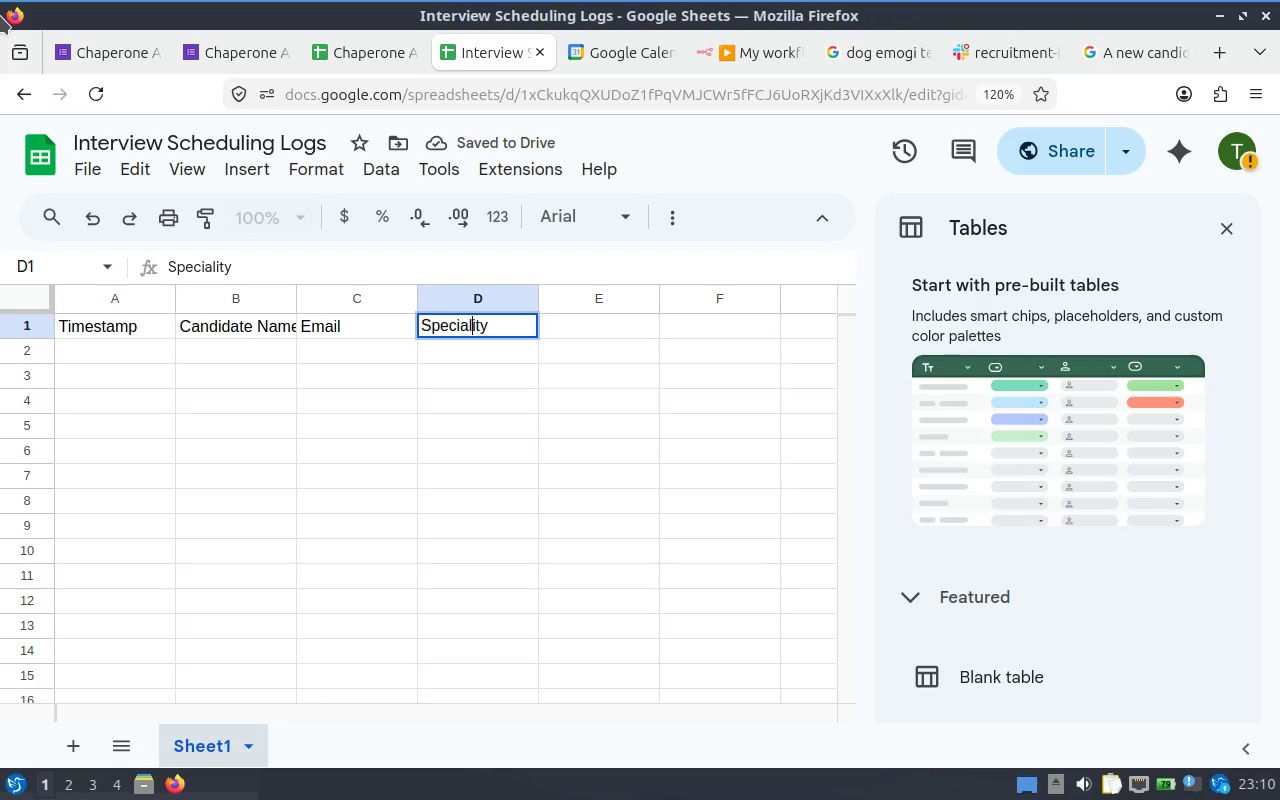 
key(ArrowRight)
 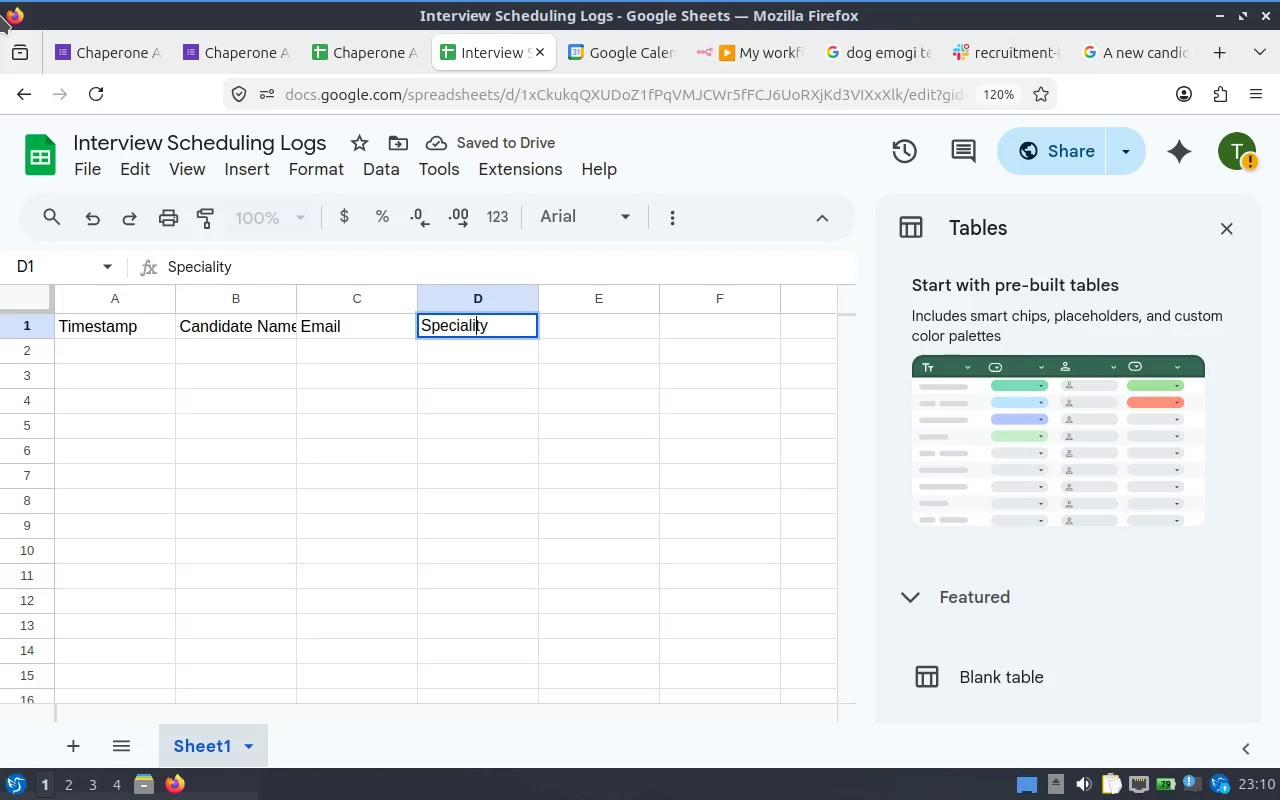 
key(ArrowRight)
 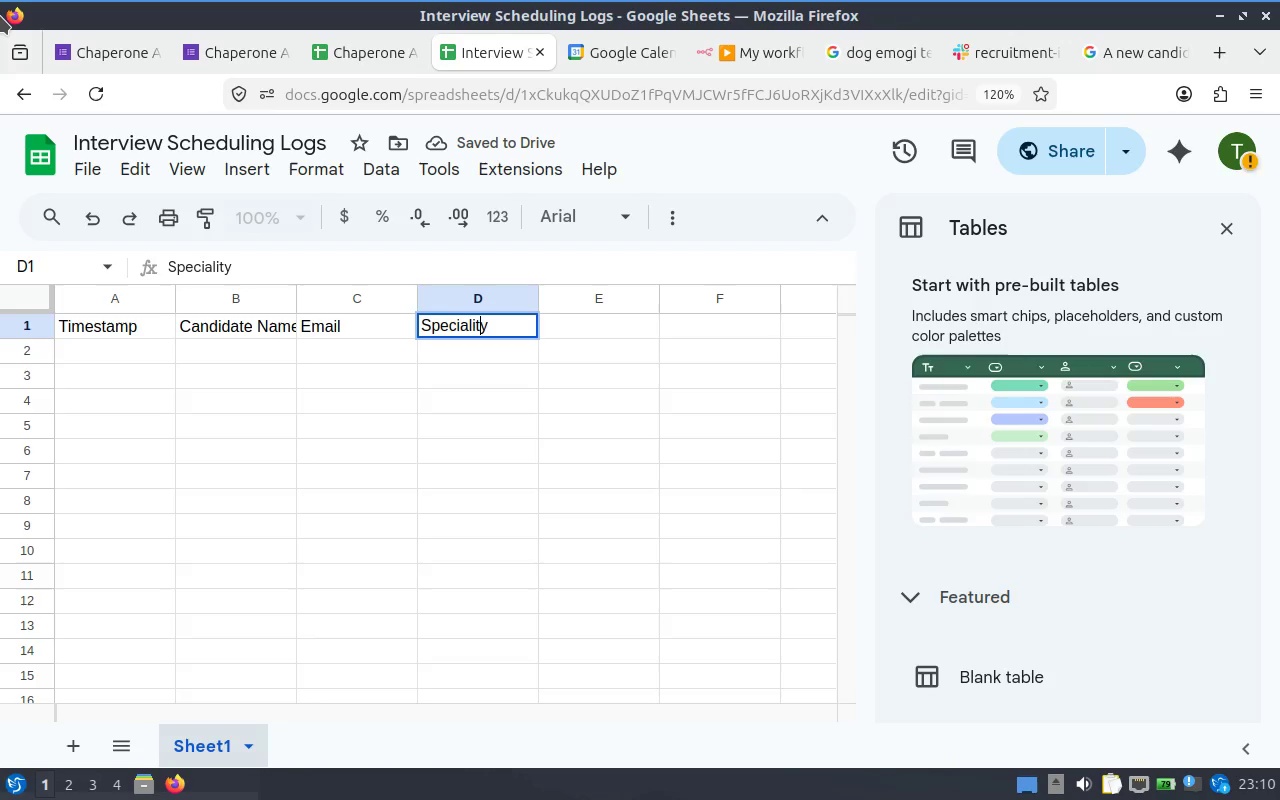 
key(ArrowRight)
 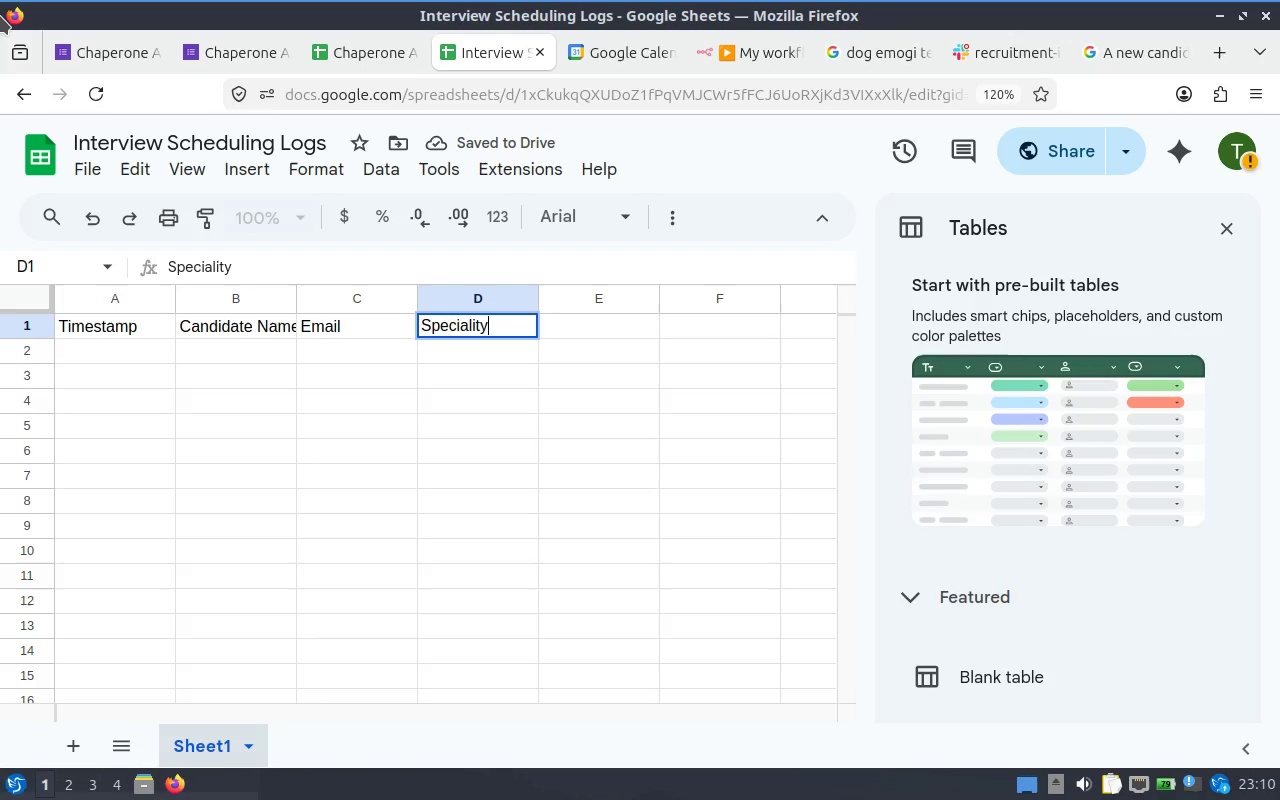 
key(ArrowLeft)
 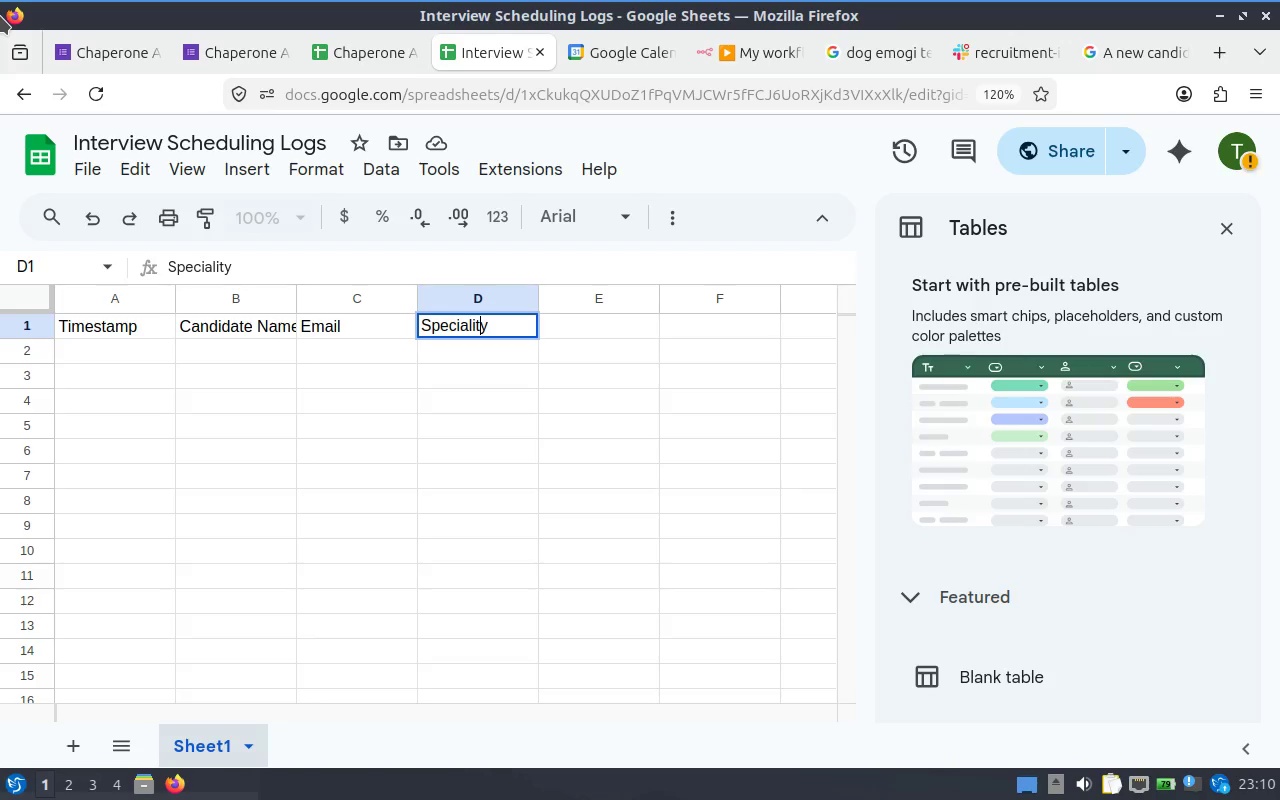 
key(ArrowLeft)
 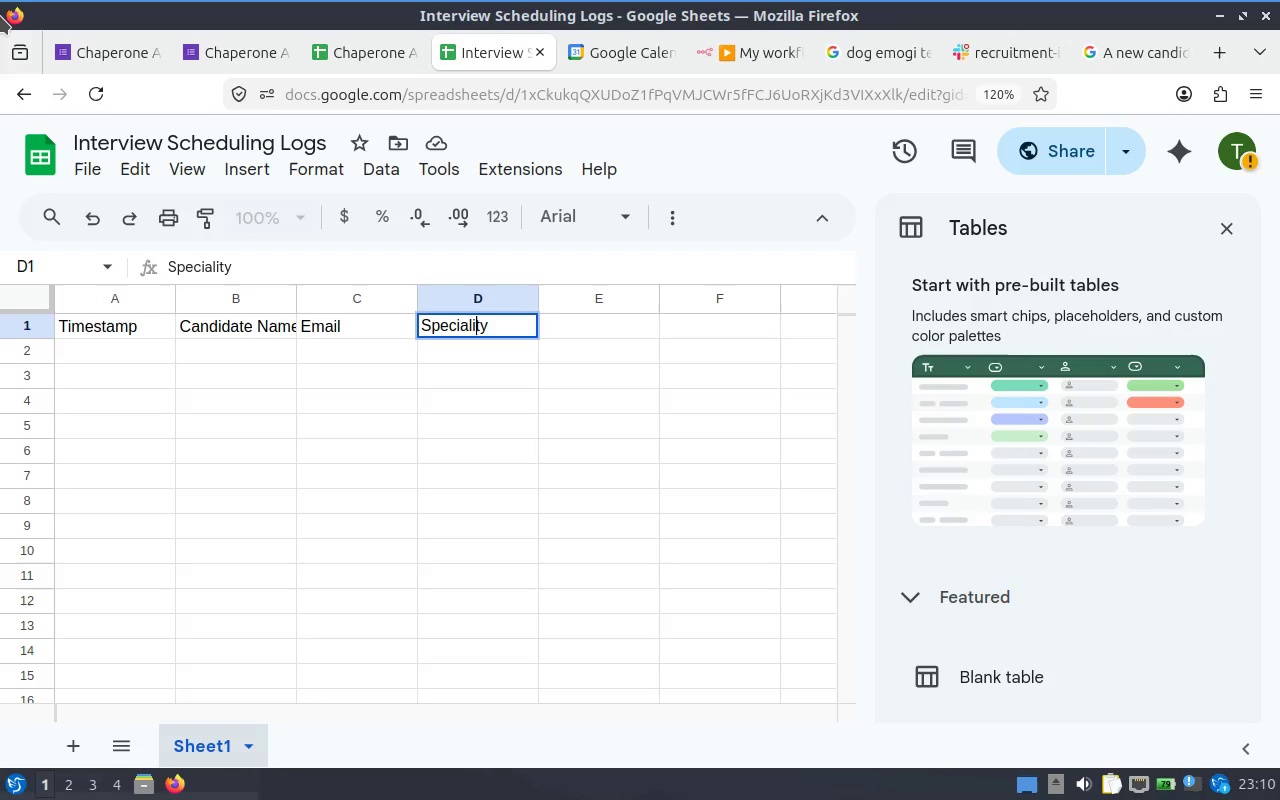 
key(Backspace)
 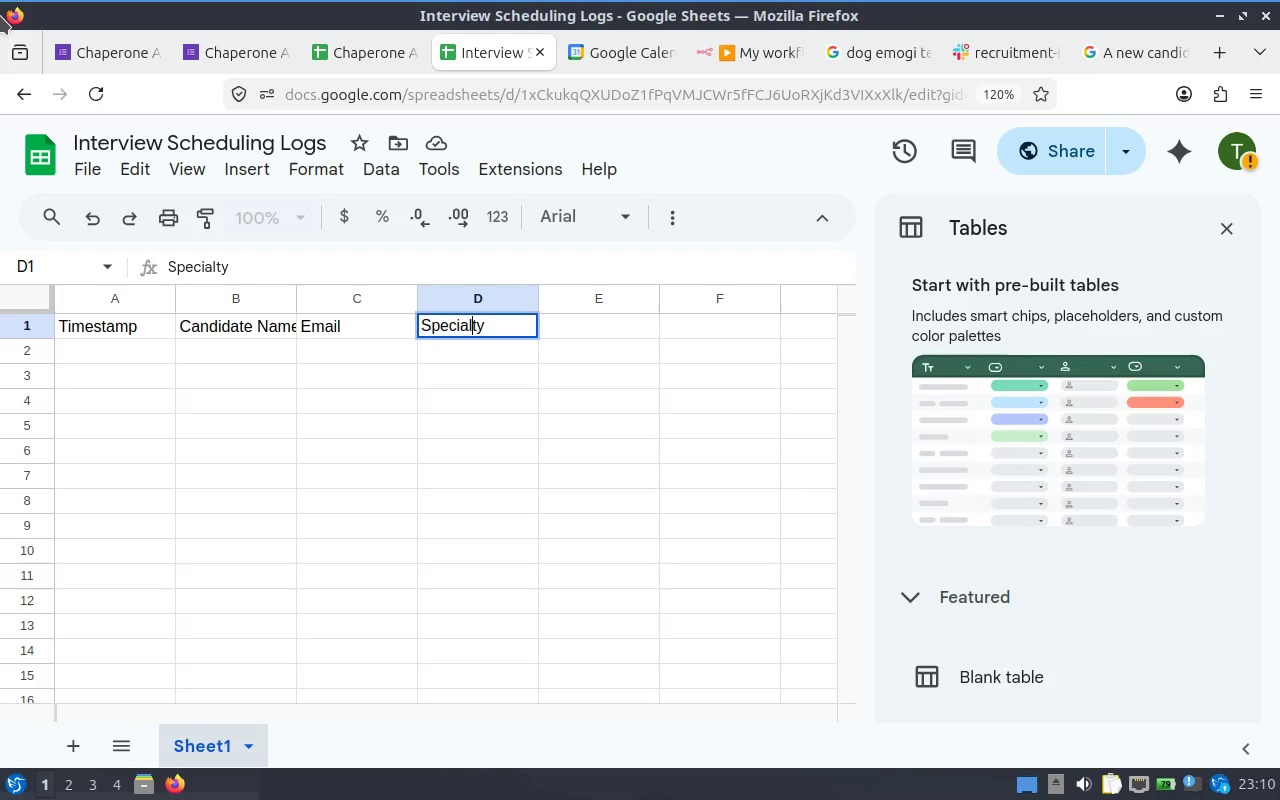 
key(ArrowRight)
 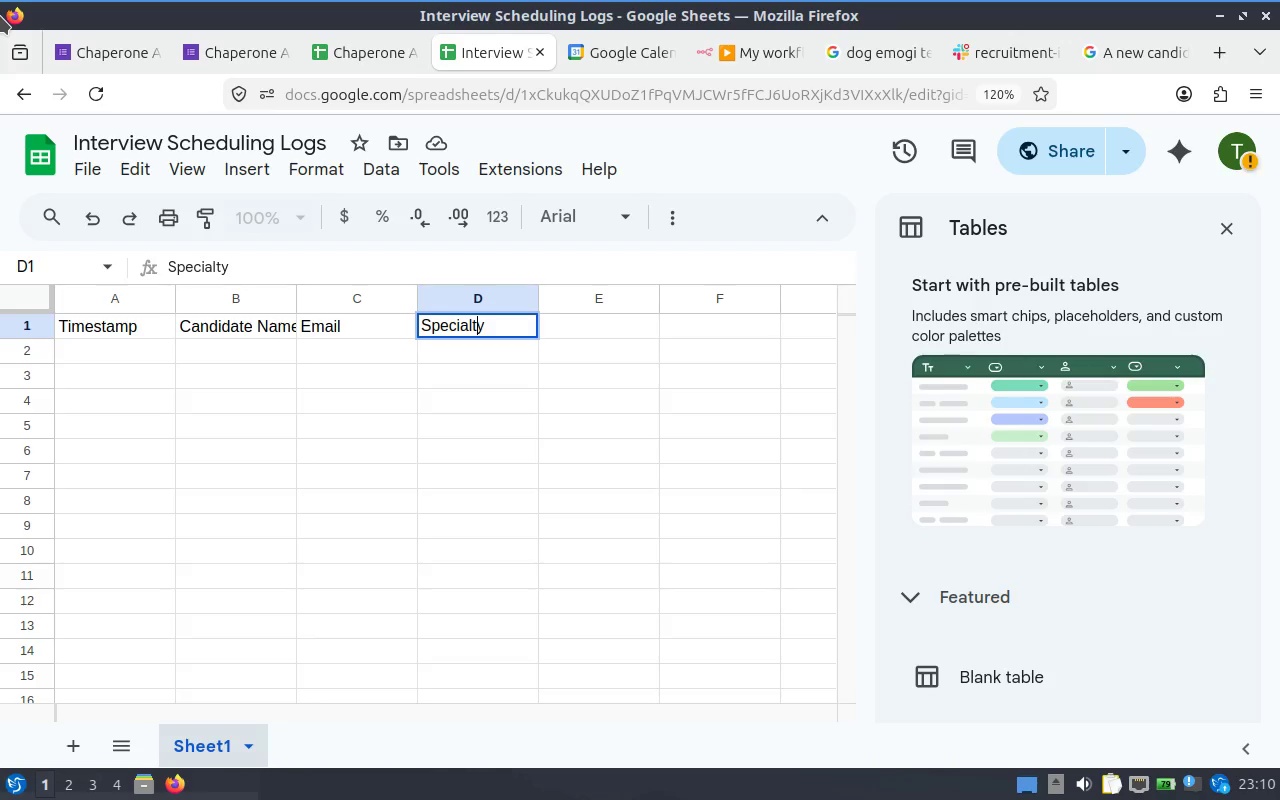 
key(ArrowRight)
 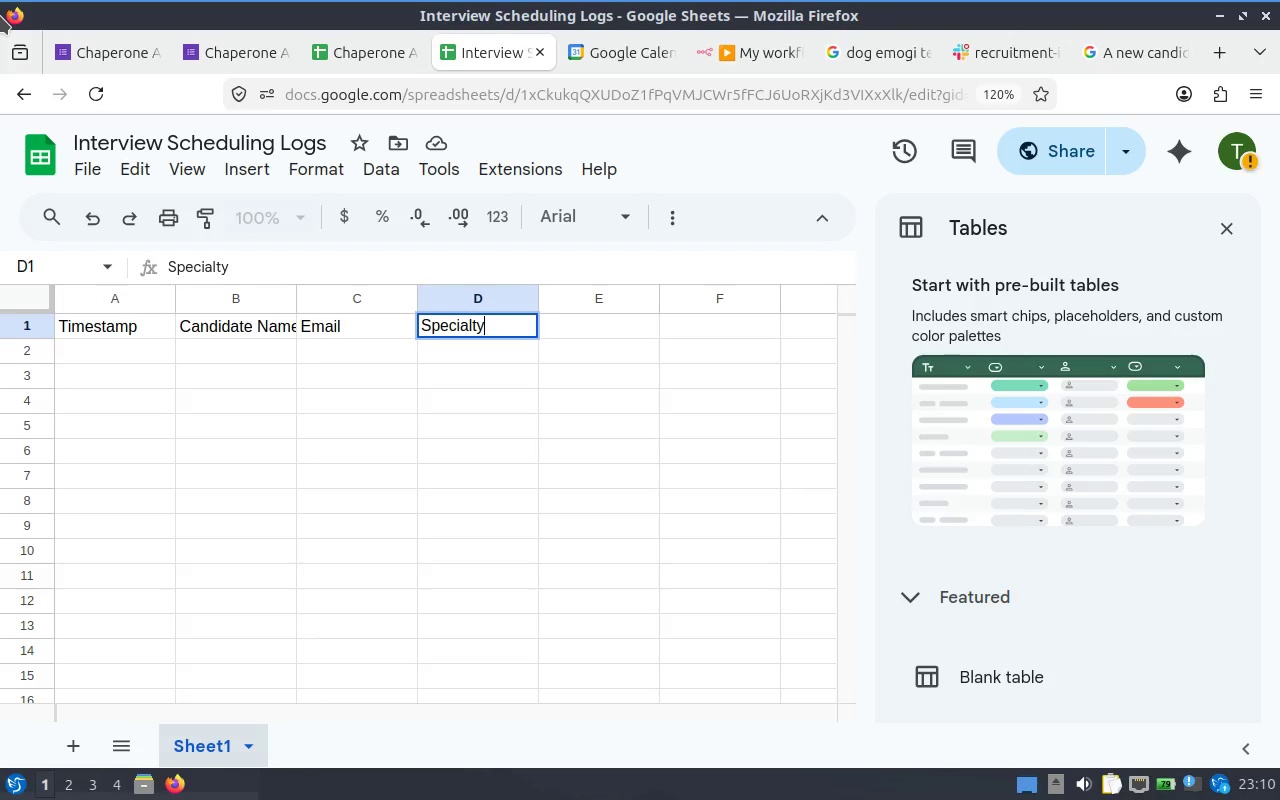 
key(ArrowRight)
 